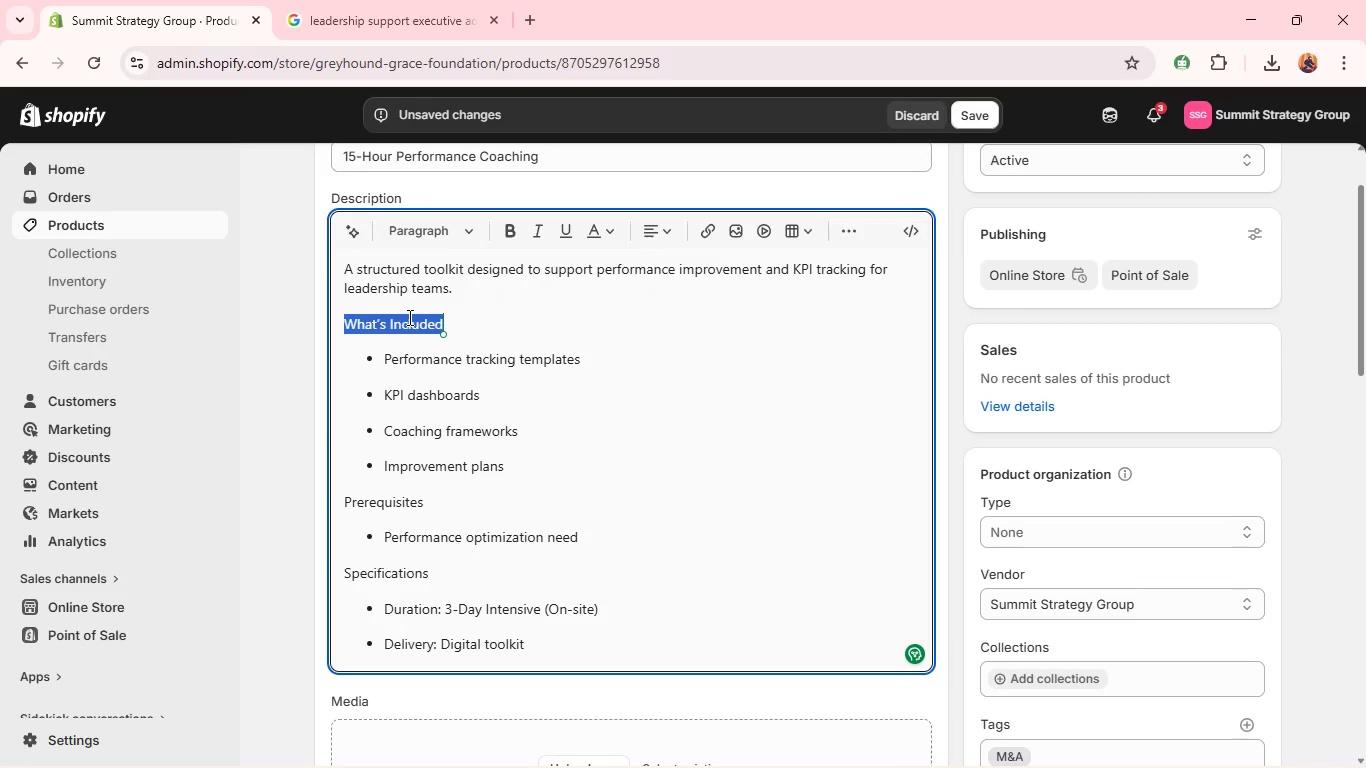 
key(Control+B)
 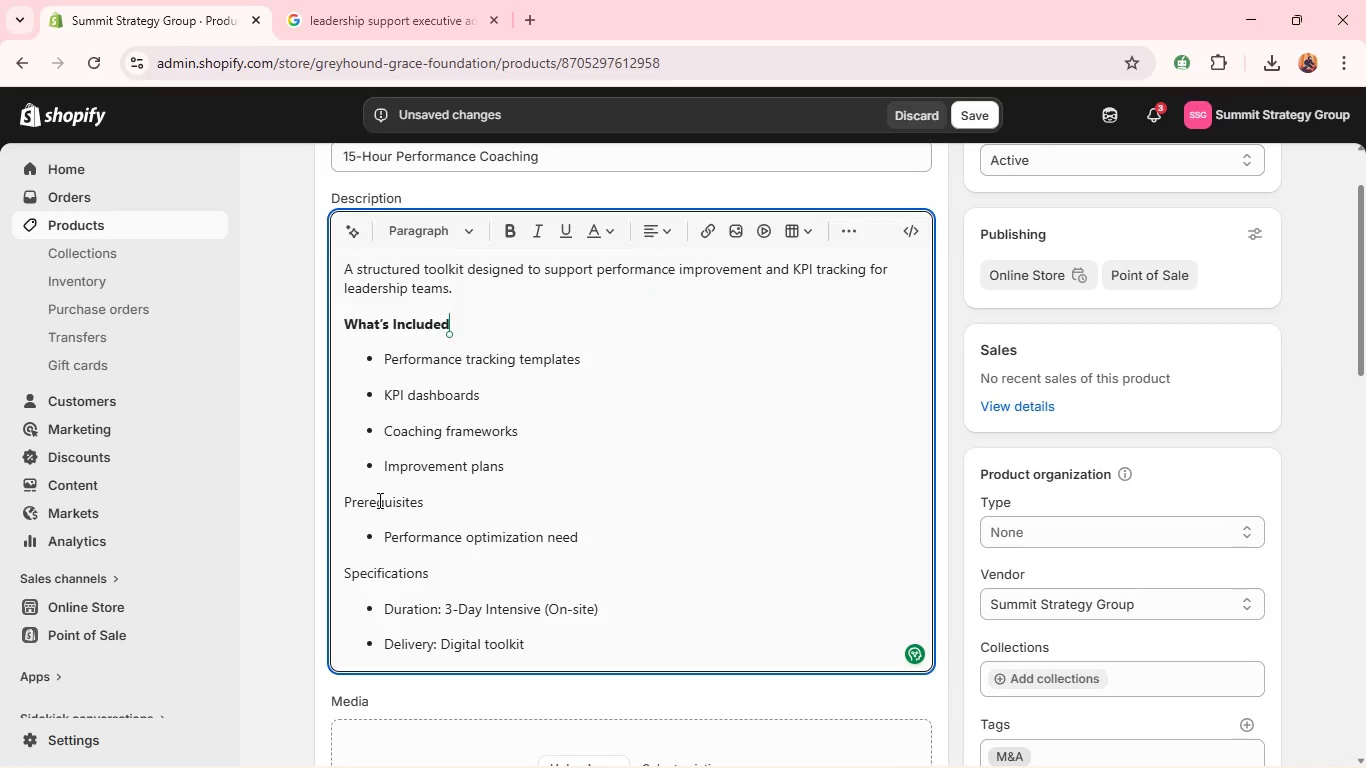 
double_click([378, 500])
 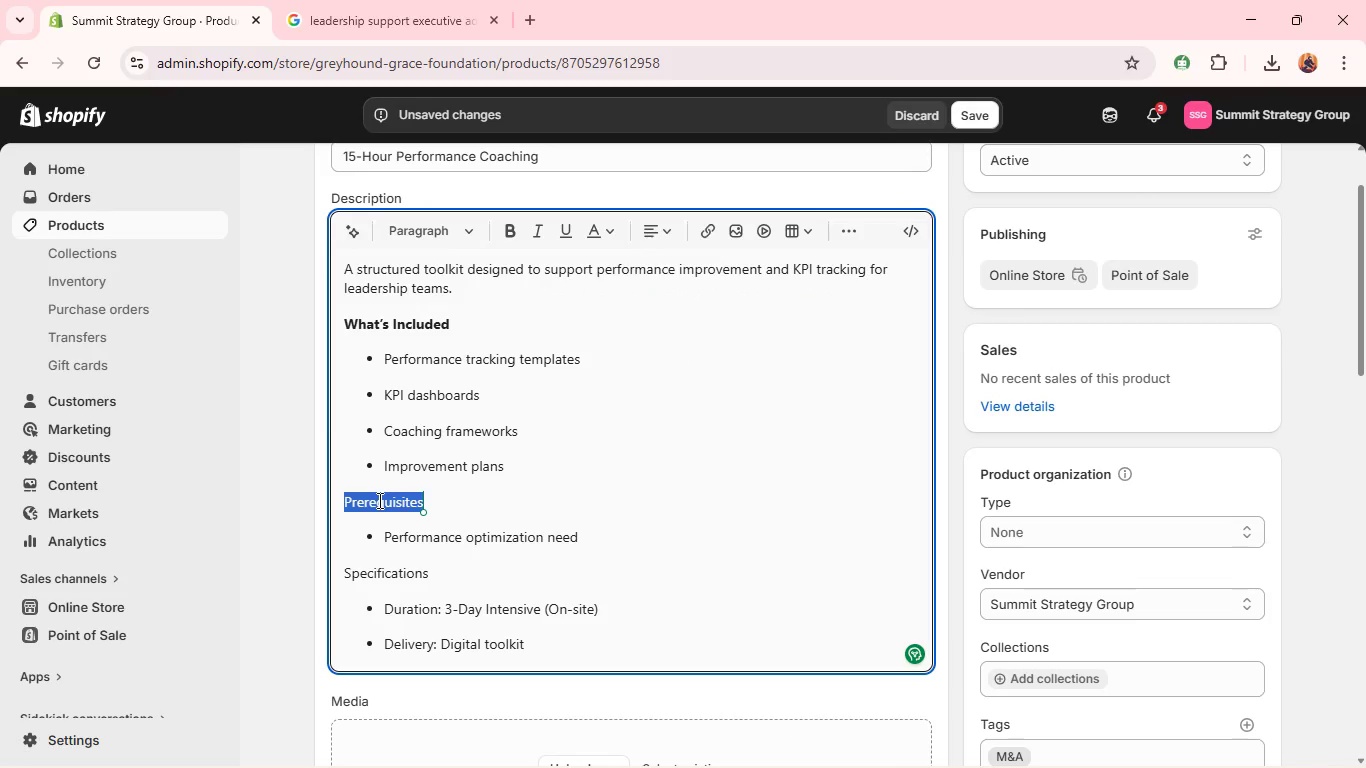 
key(Control+B)
 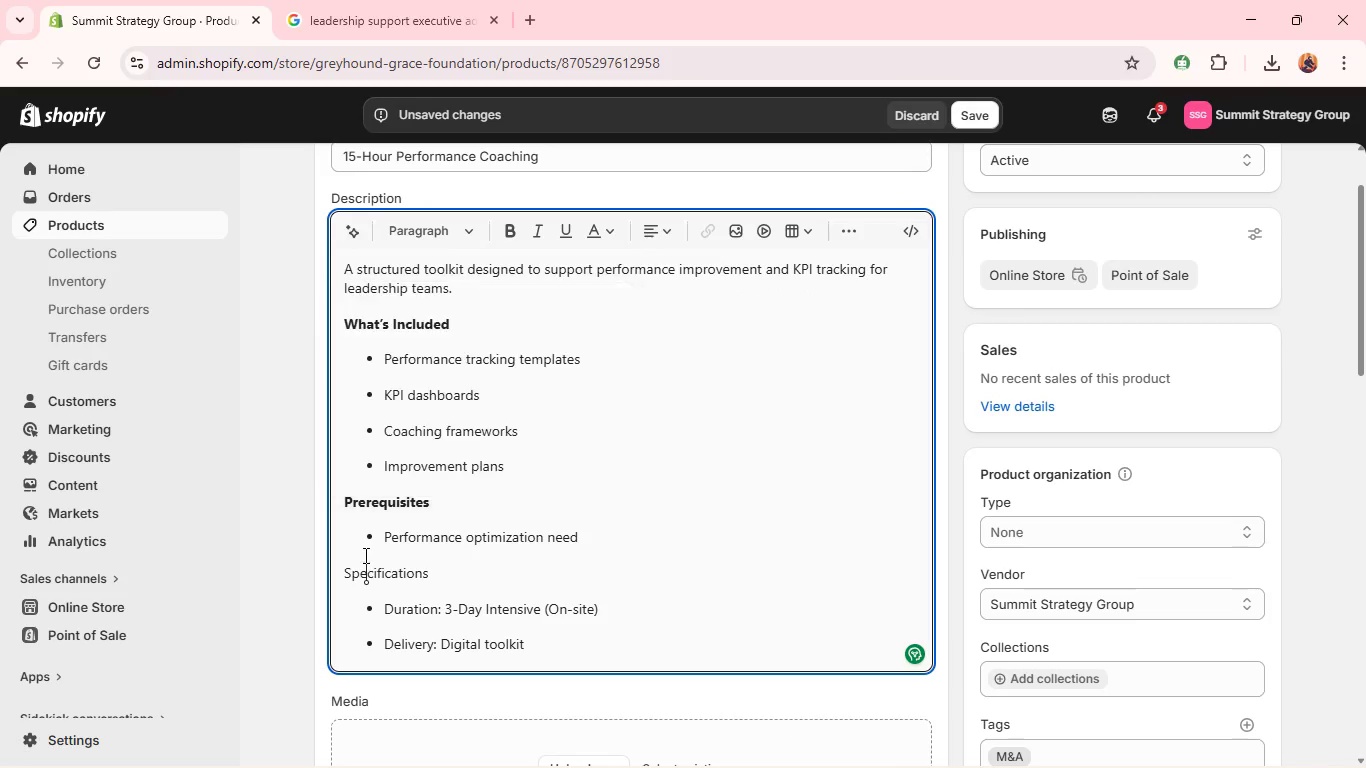 
double_click([363, 559])
 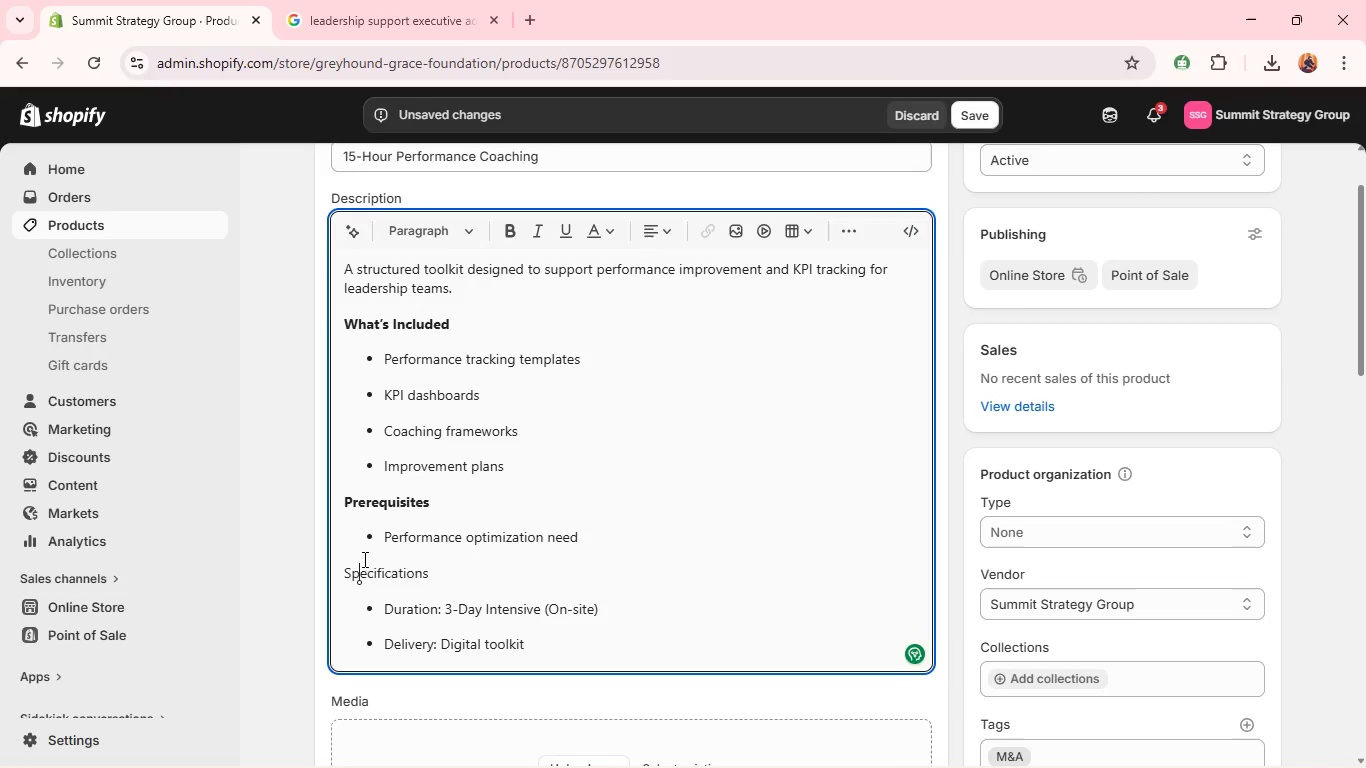 
triple_click([363, 559])
 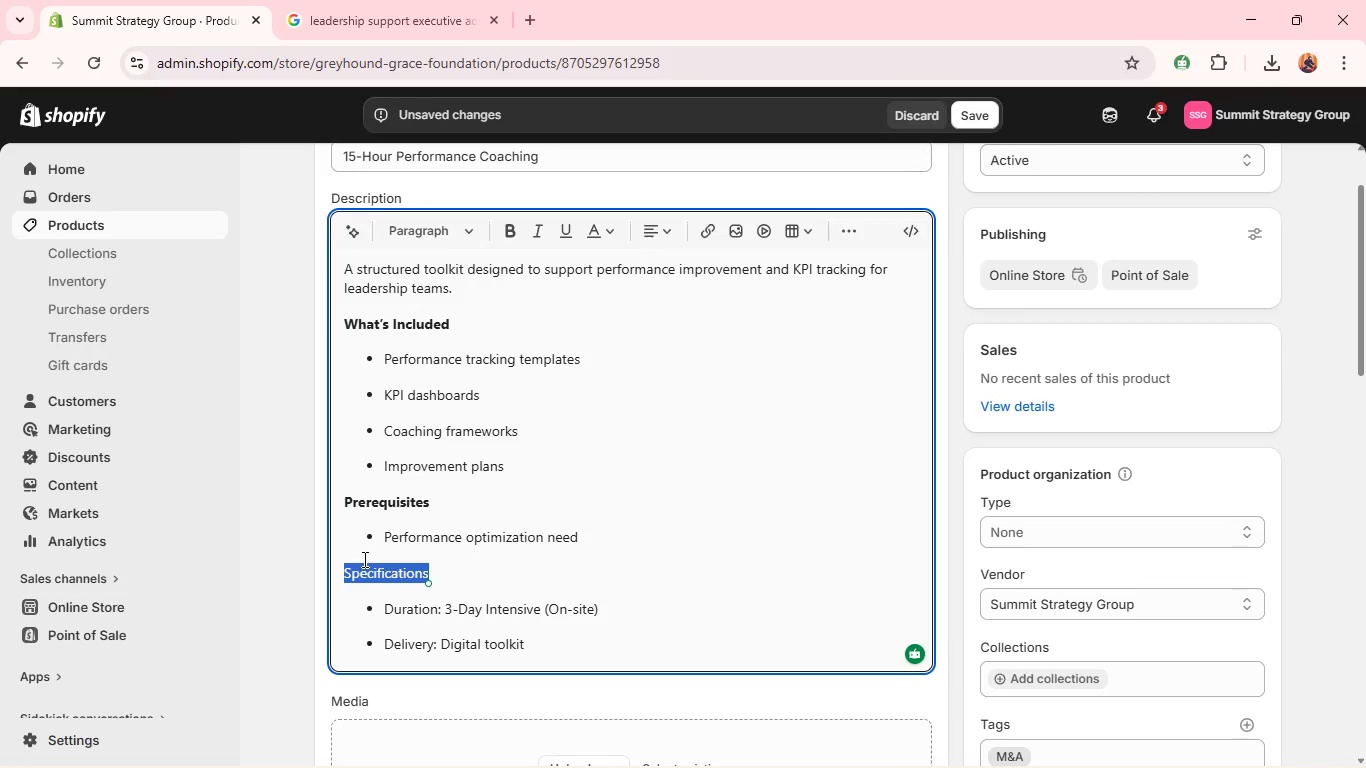 
key(Control+B)
 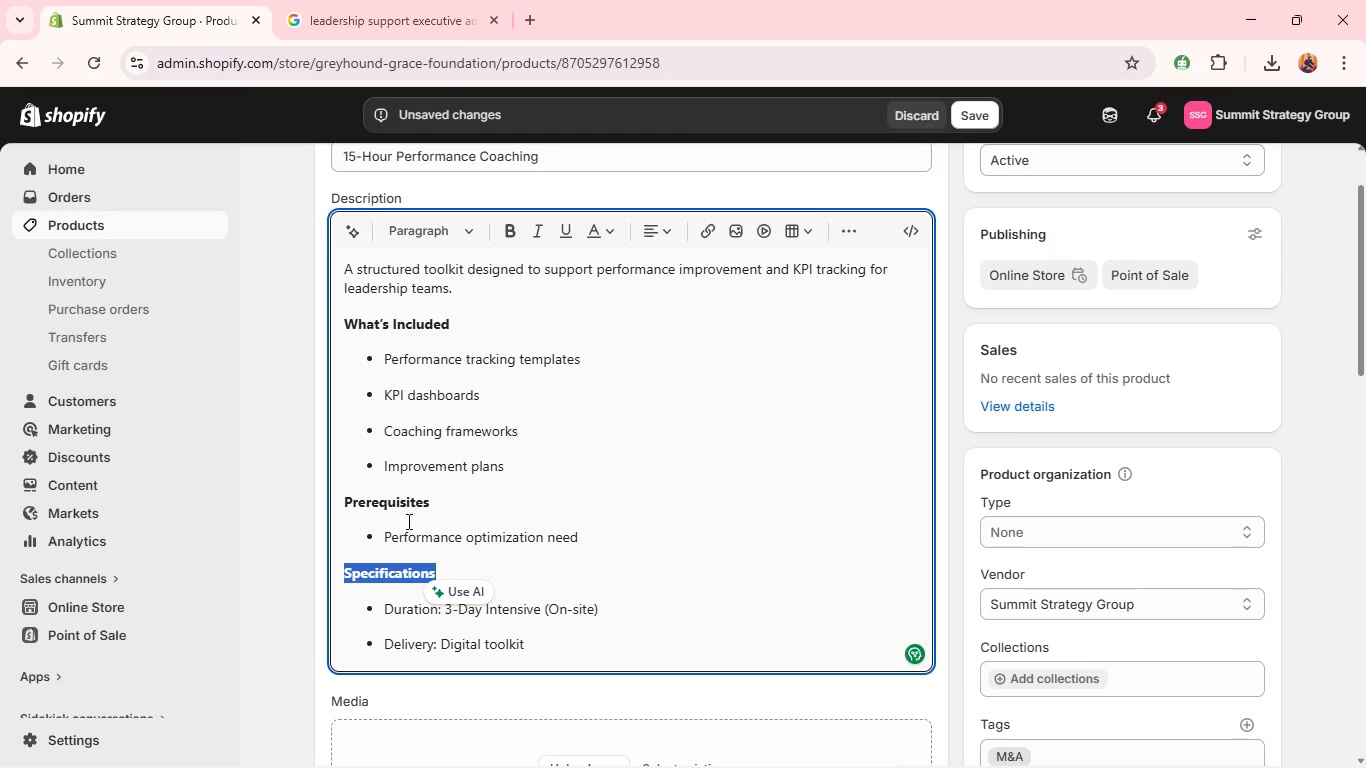 
left_click([420, 512])
 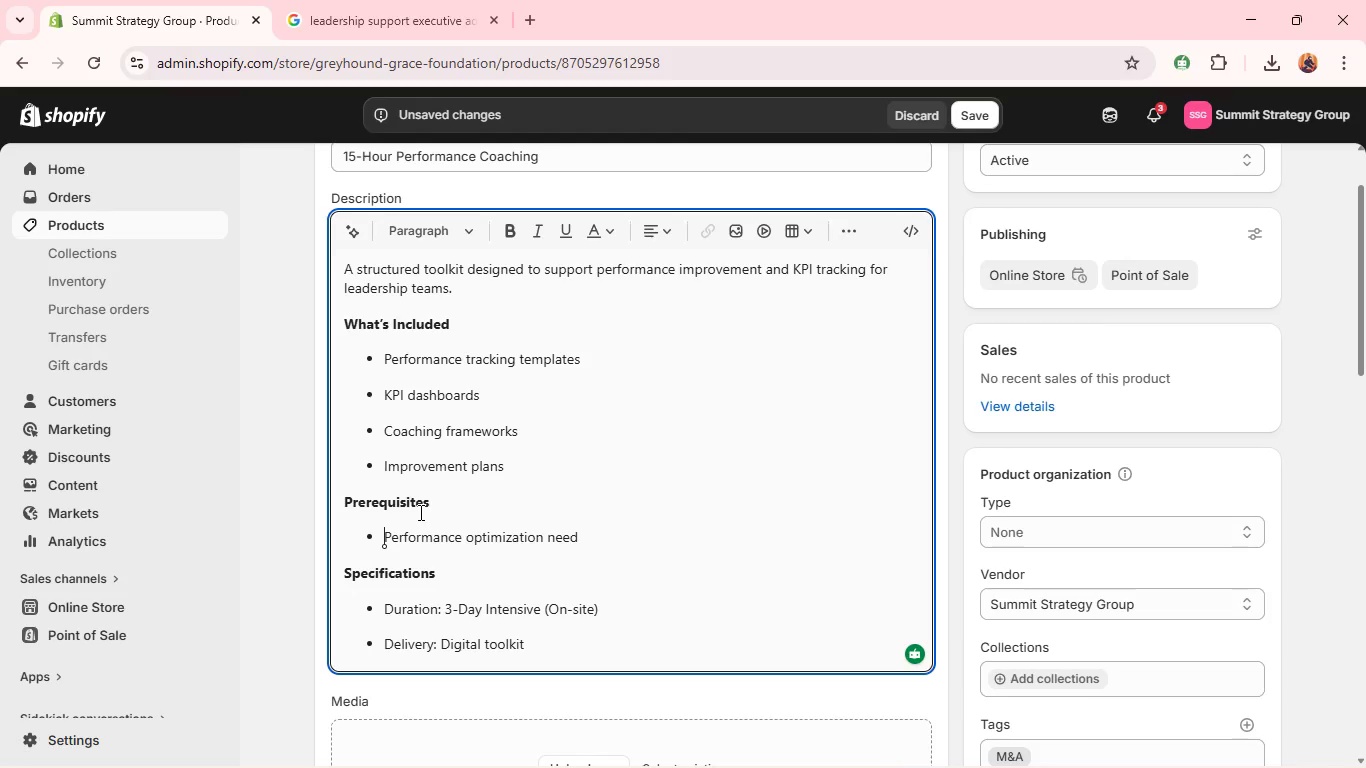 
scroll: coordinate [418, 510], scroll_direction: down, amount: 3.0
 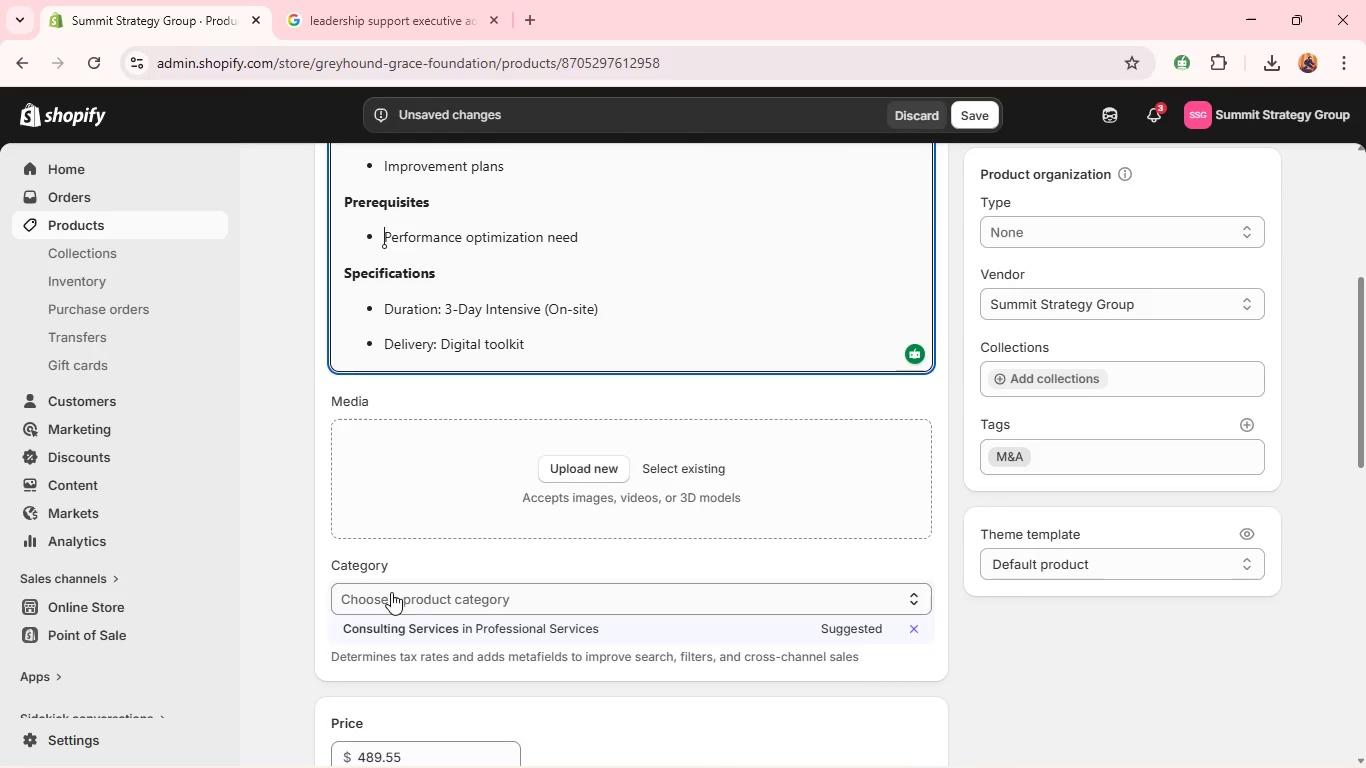 
left_click([394, 616])
 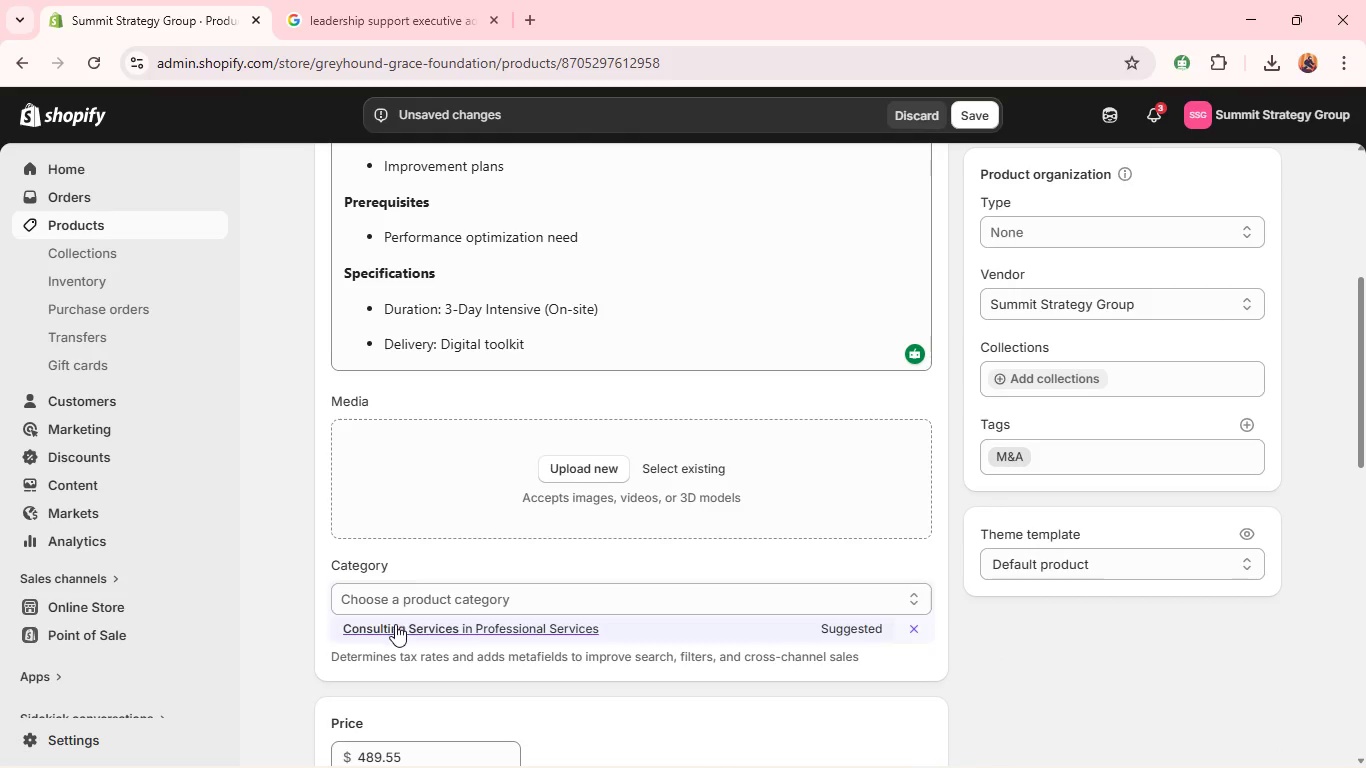 
left_click([395, 624])
 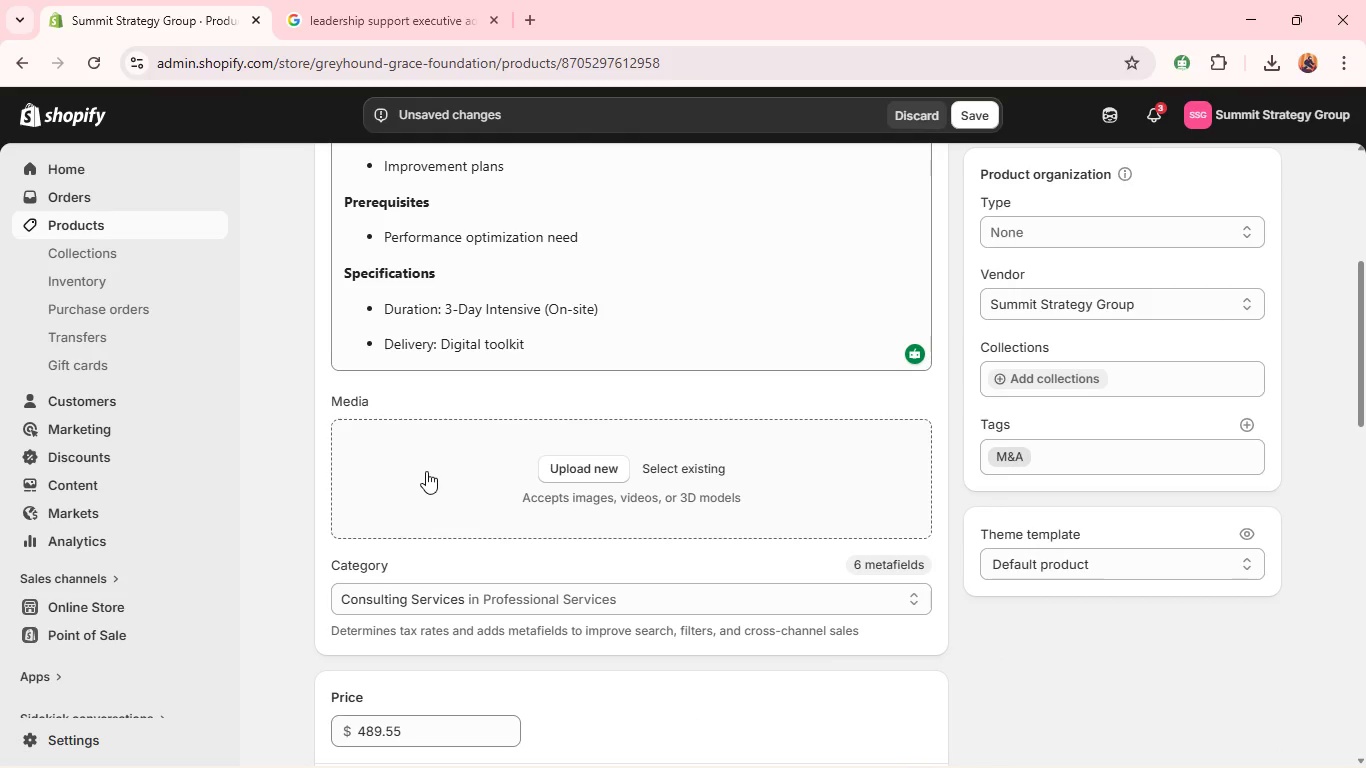 
key(Alt+Tab)
 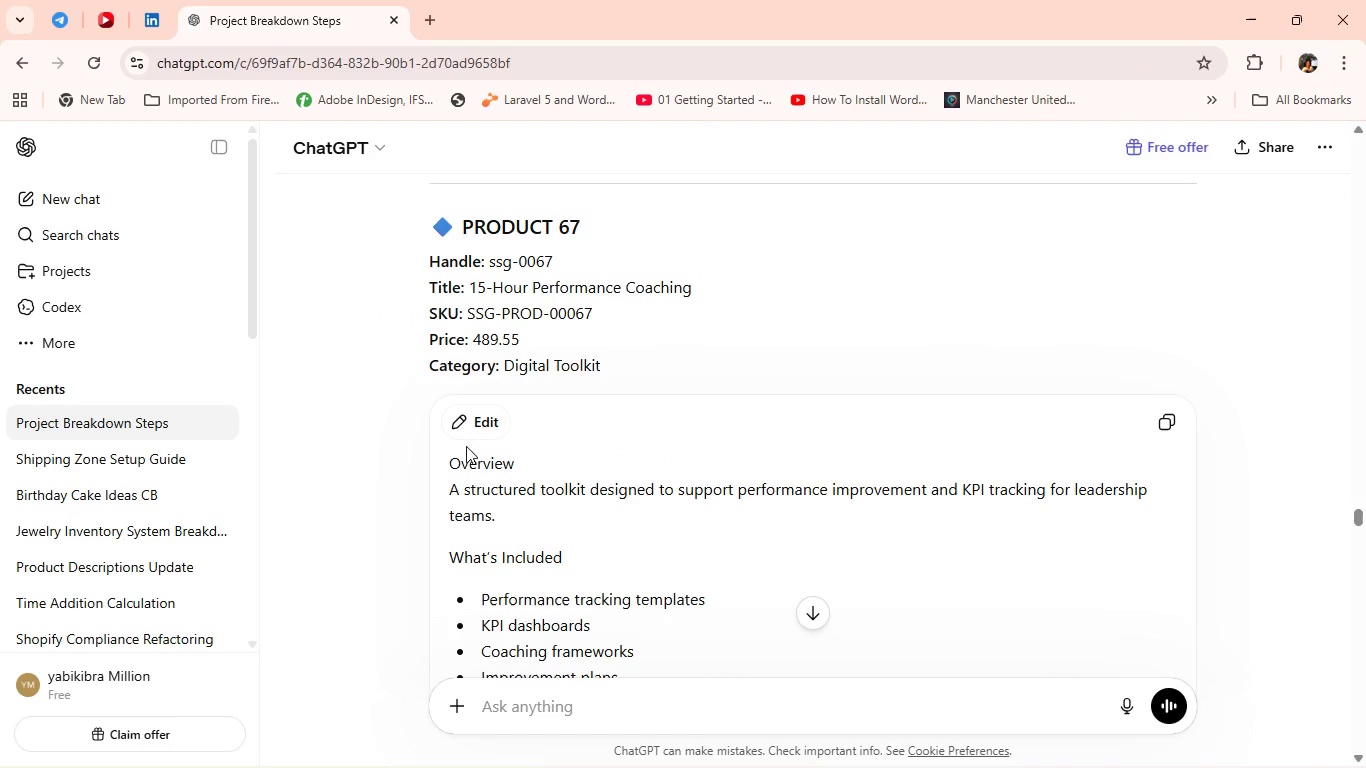 
scroll: coordinate [496, 446], scroll_direction: down, amount: 4.0
 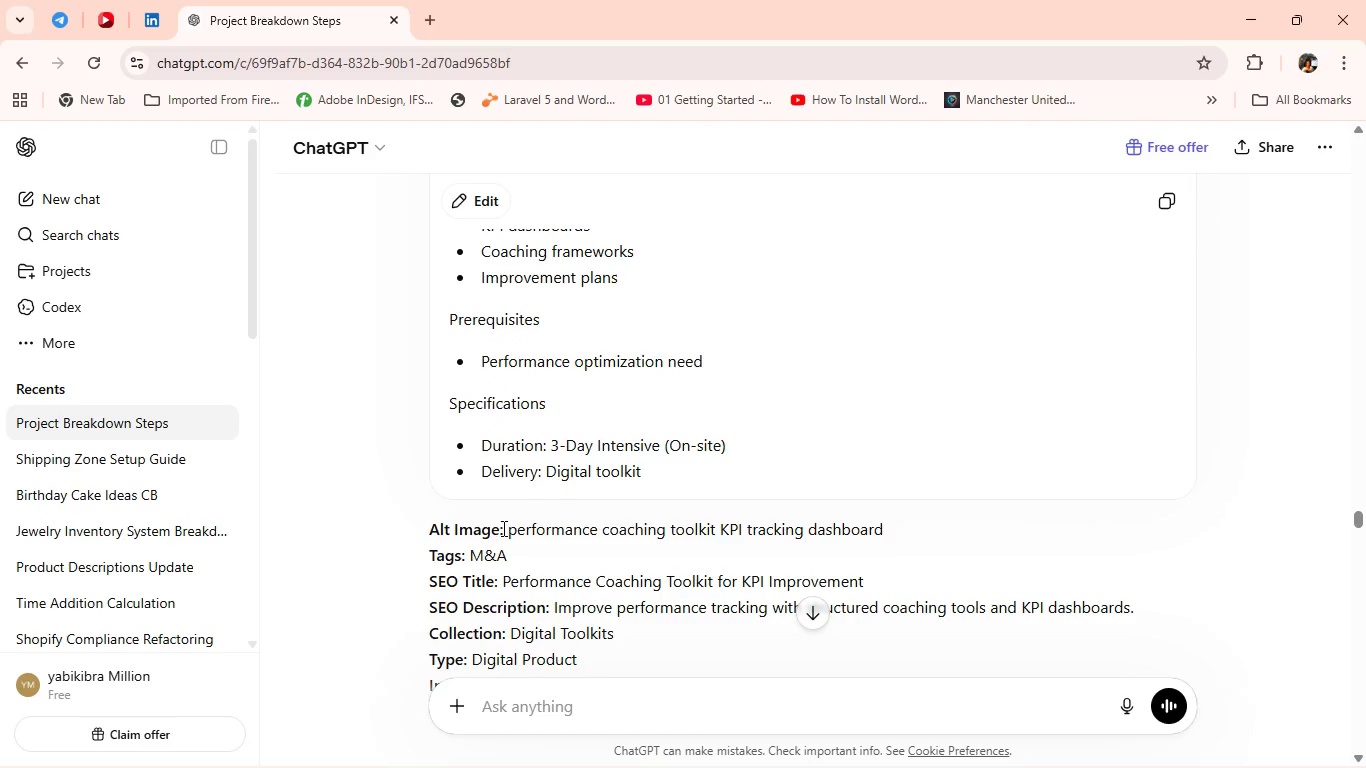 
left_click_drag(start_coordinate=[502, 528], to_coordinate=[907, 527])
 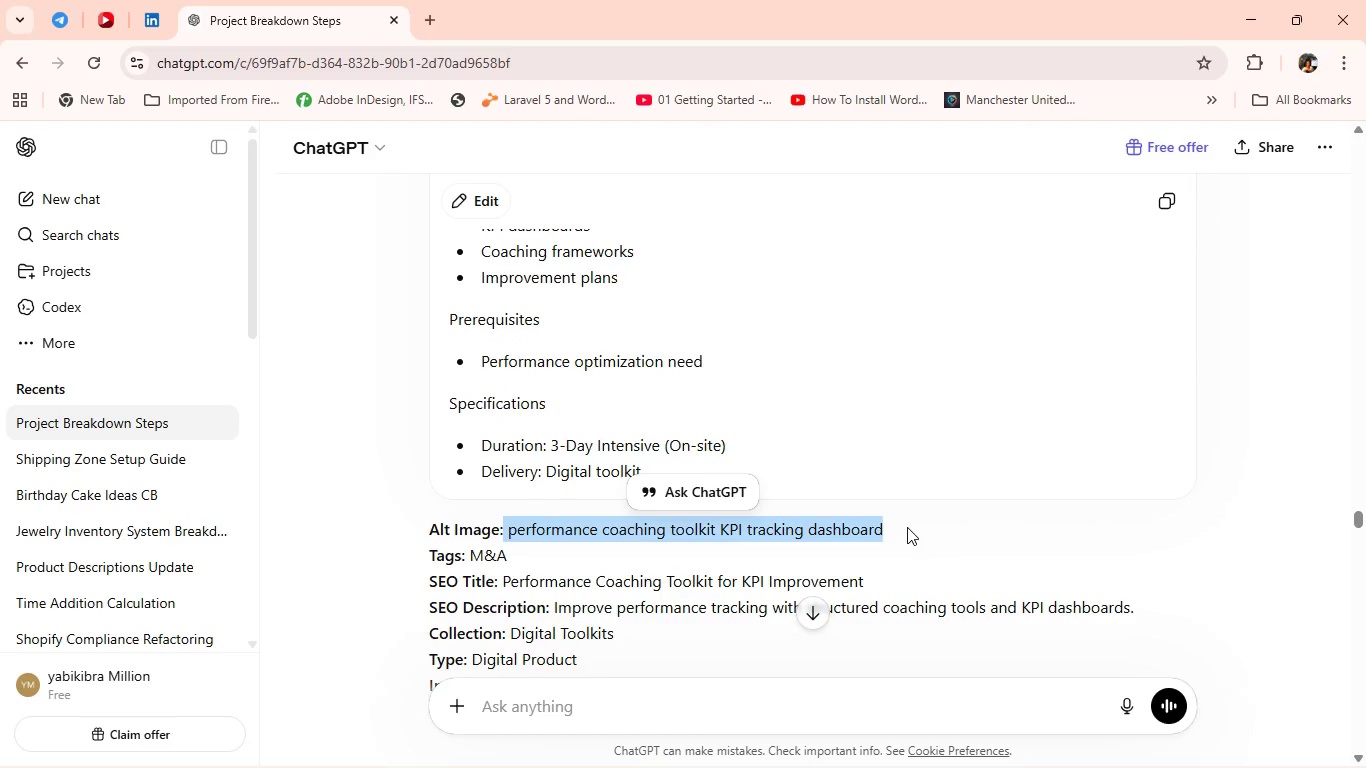 
key(Control+C)
 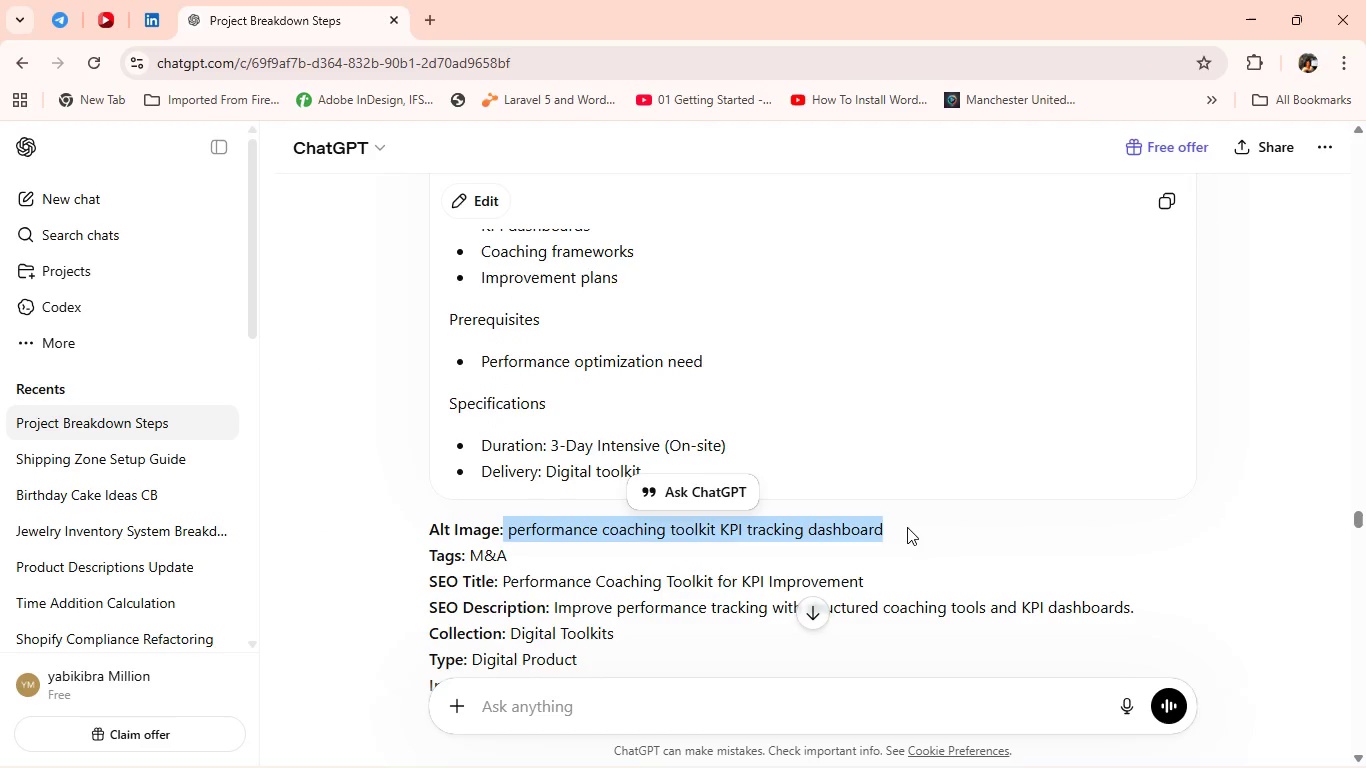 
key(Control+C)
 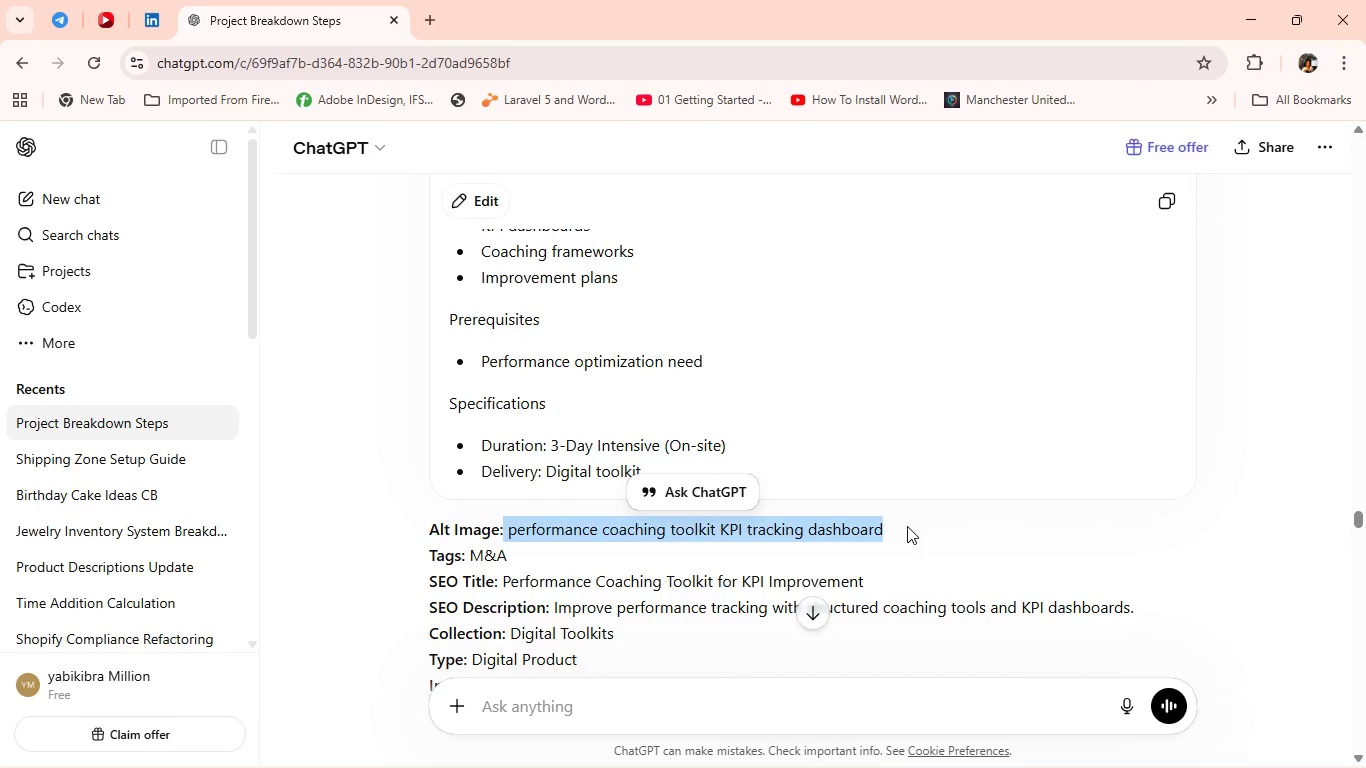 
key(Alt+AltLeft)
 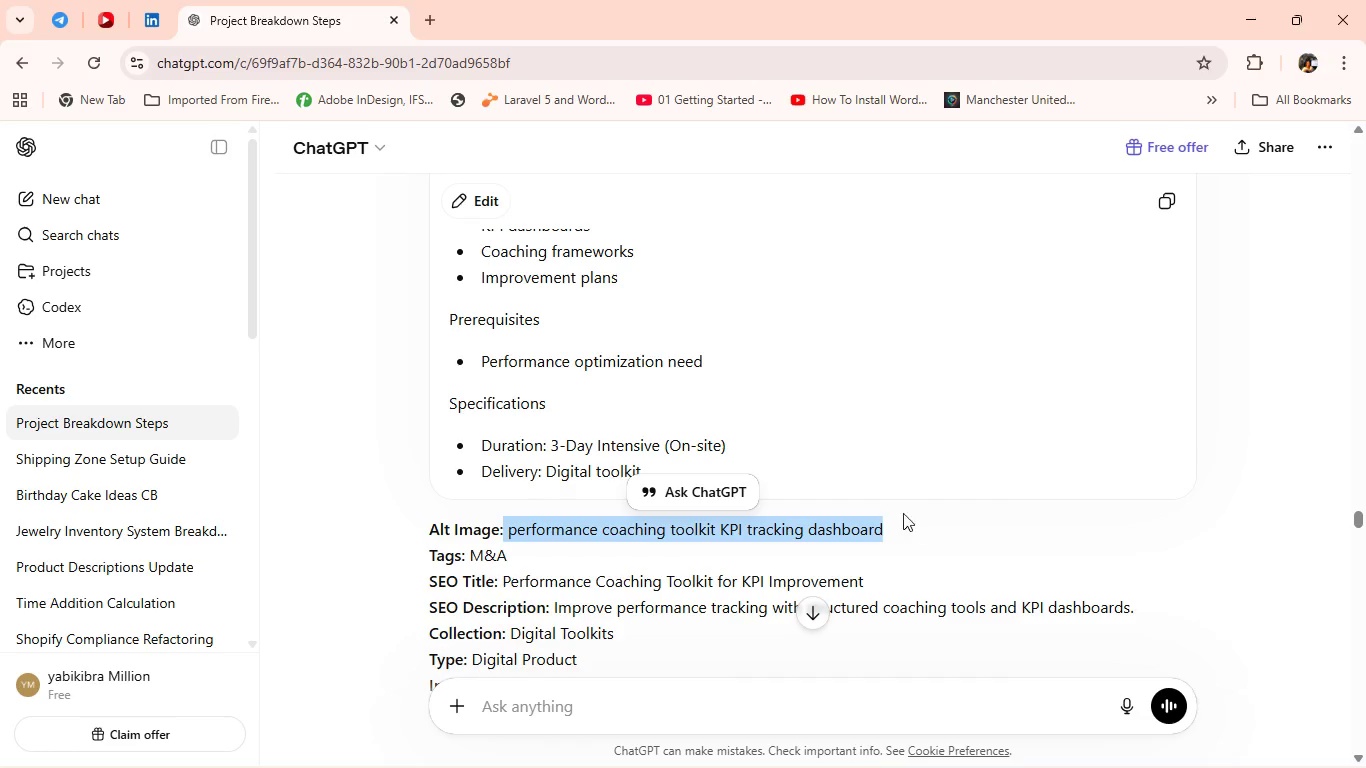 
key(Alt+Tab)
 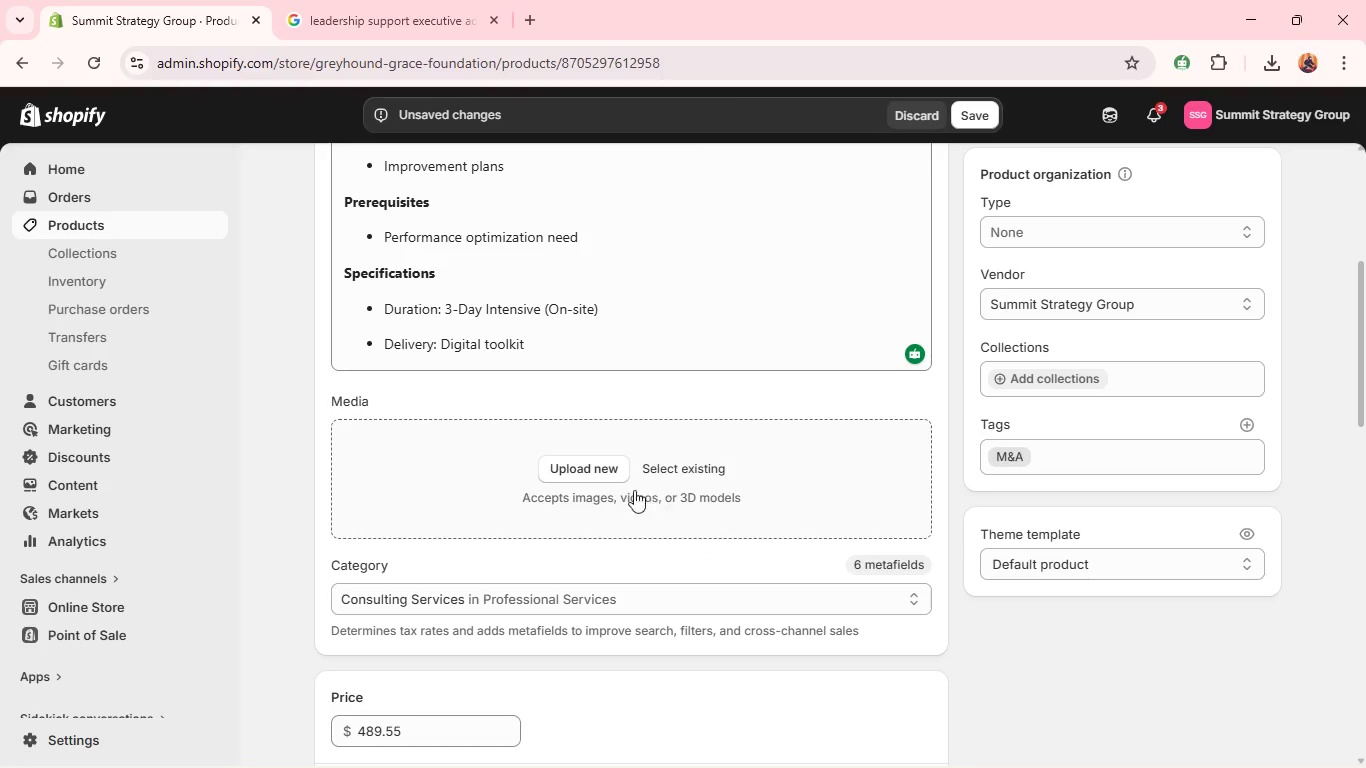 
left_click([612, 466])
 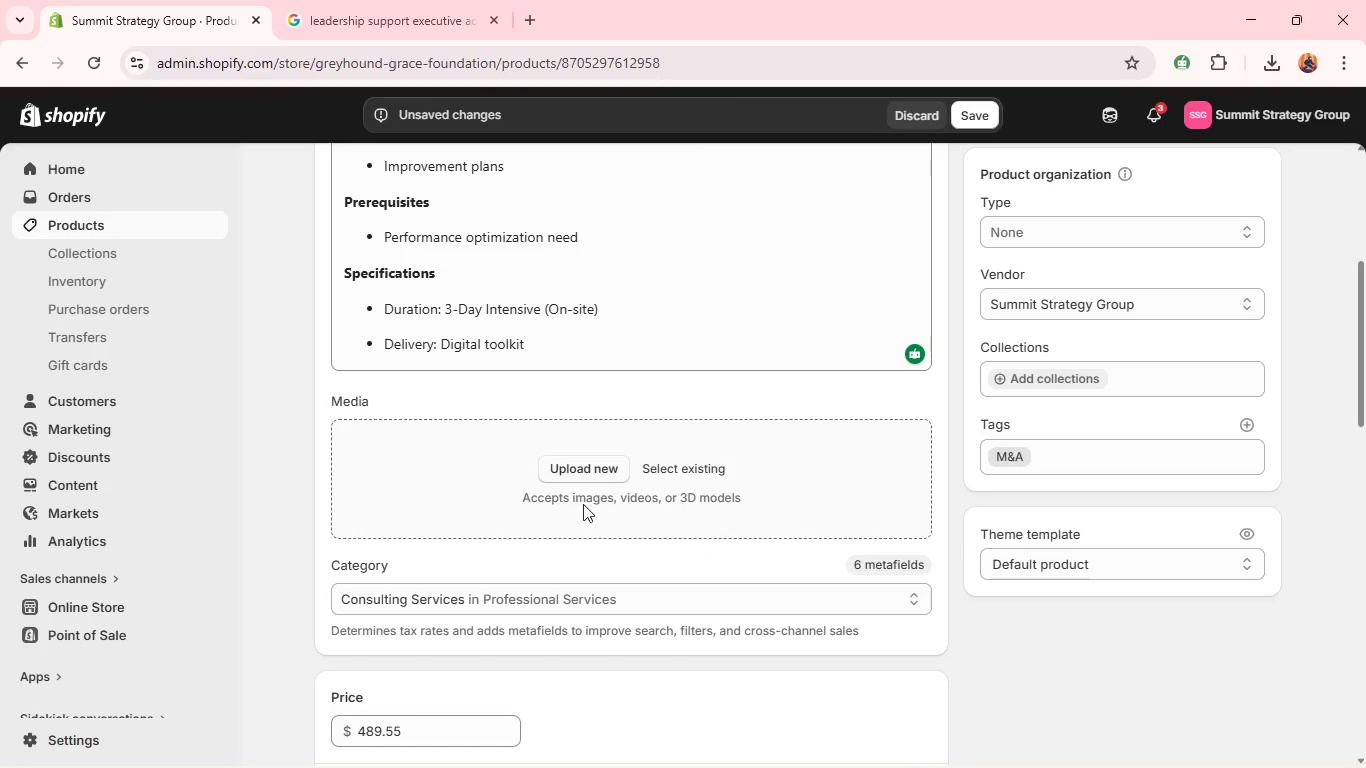 
mouse_move([509, 462])
 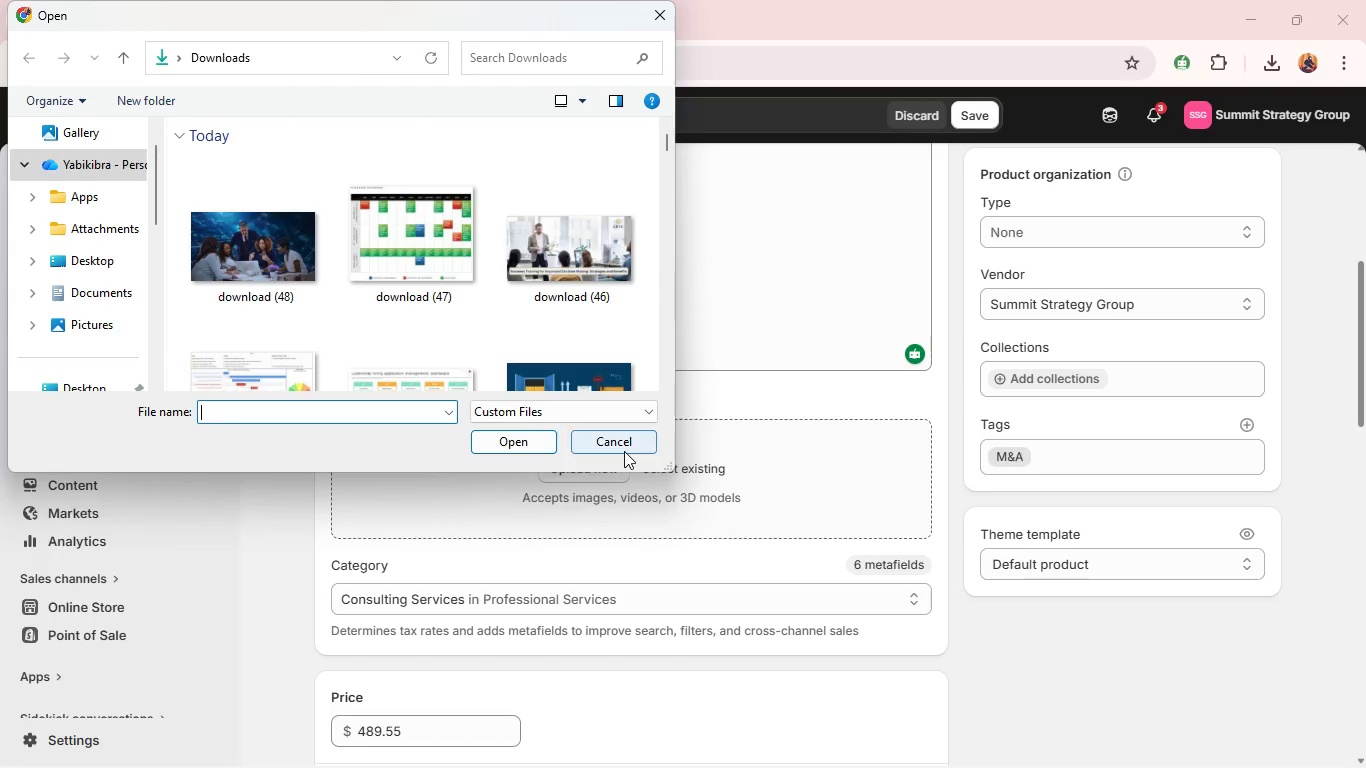 
left_click([624, 451])
 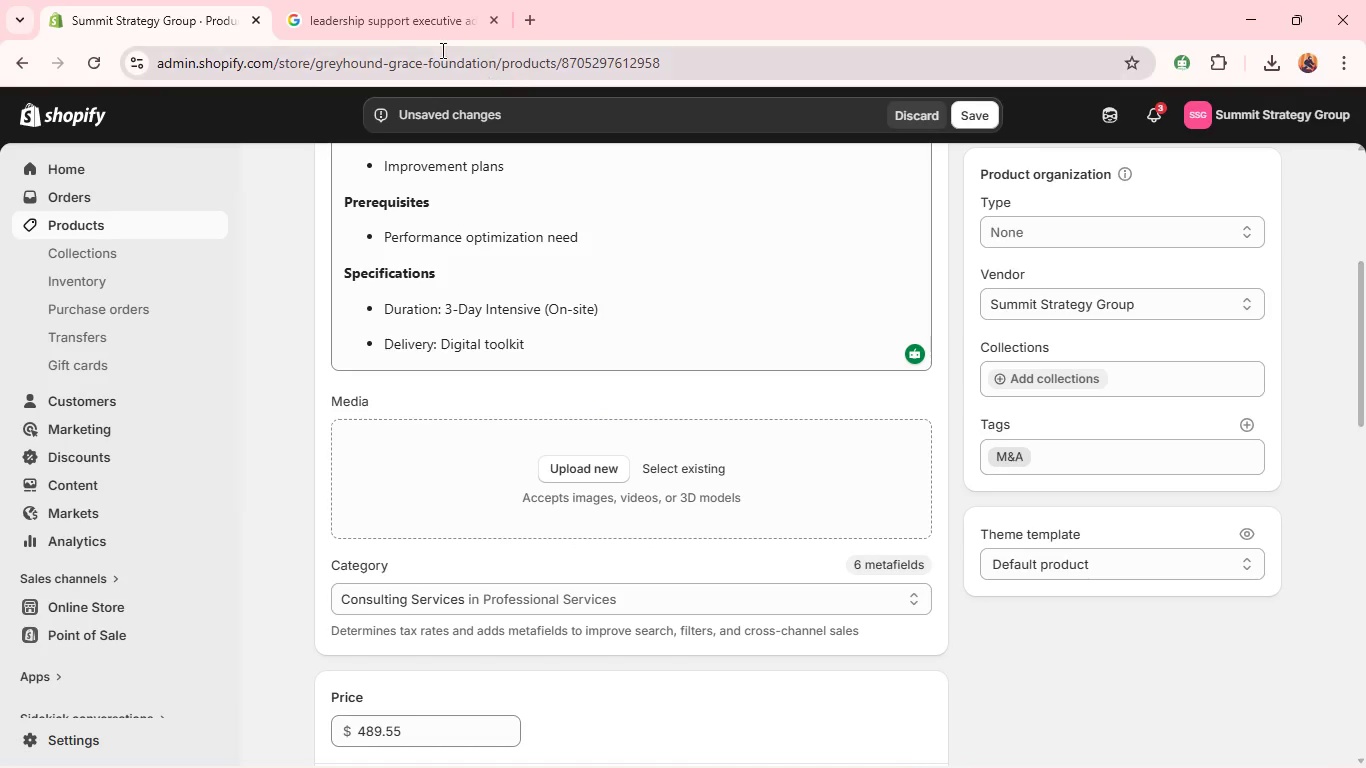 
left_click([388, 29])
 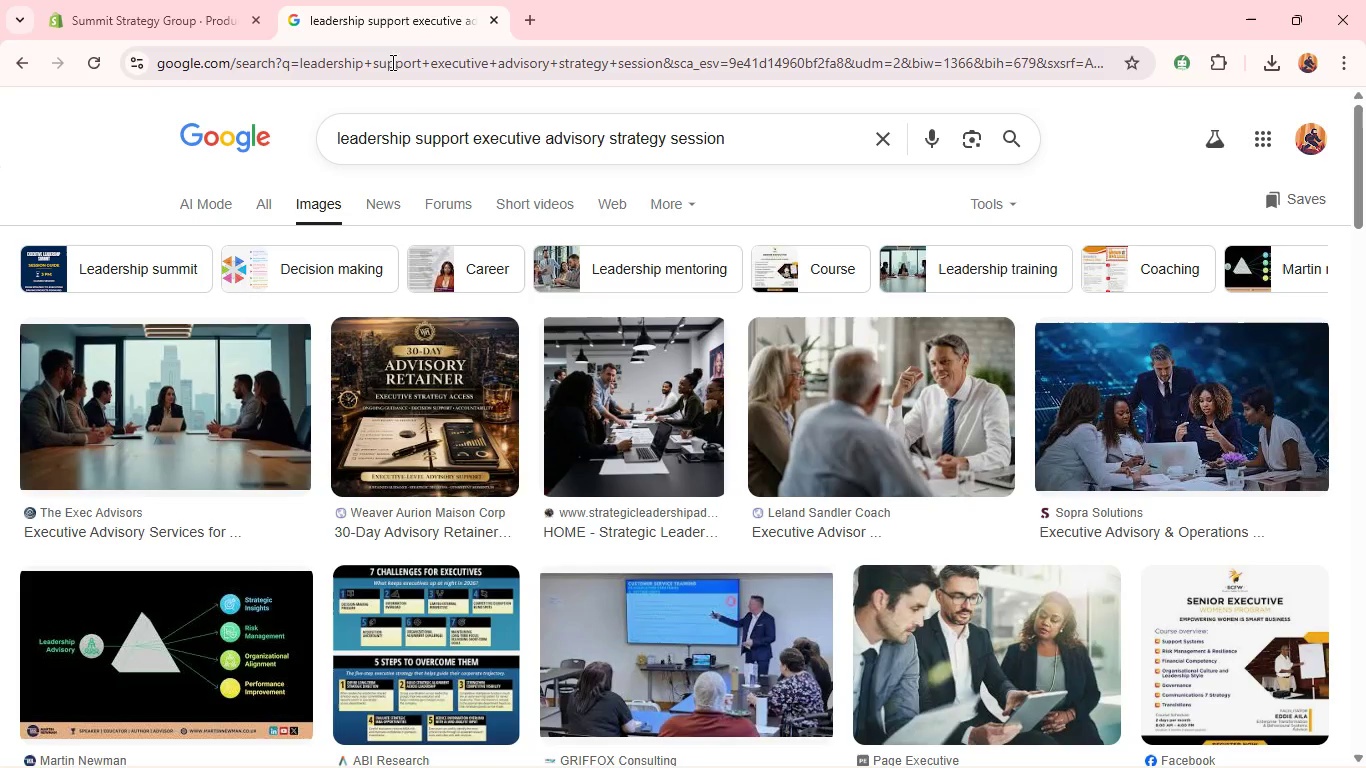 
left_click([422, 142])
 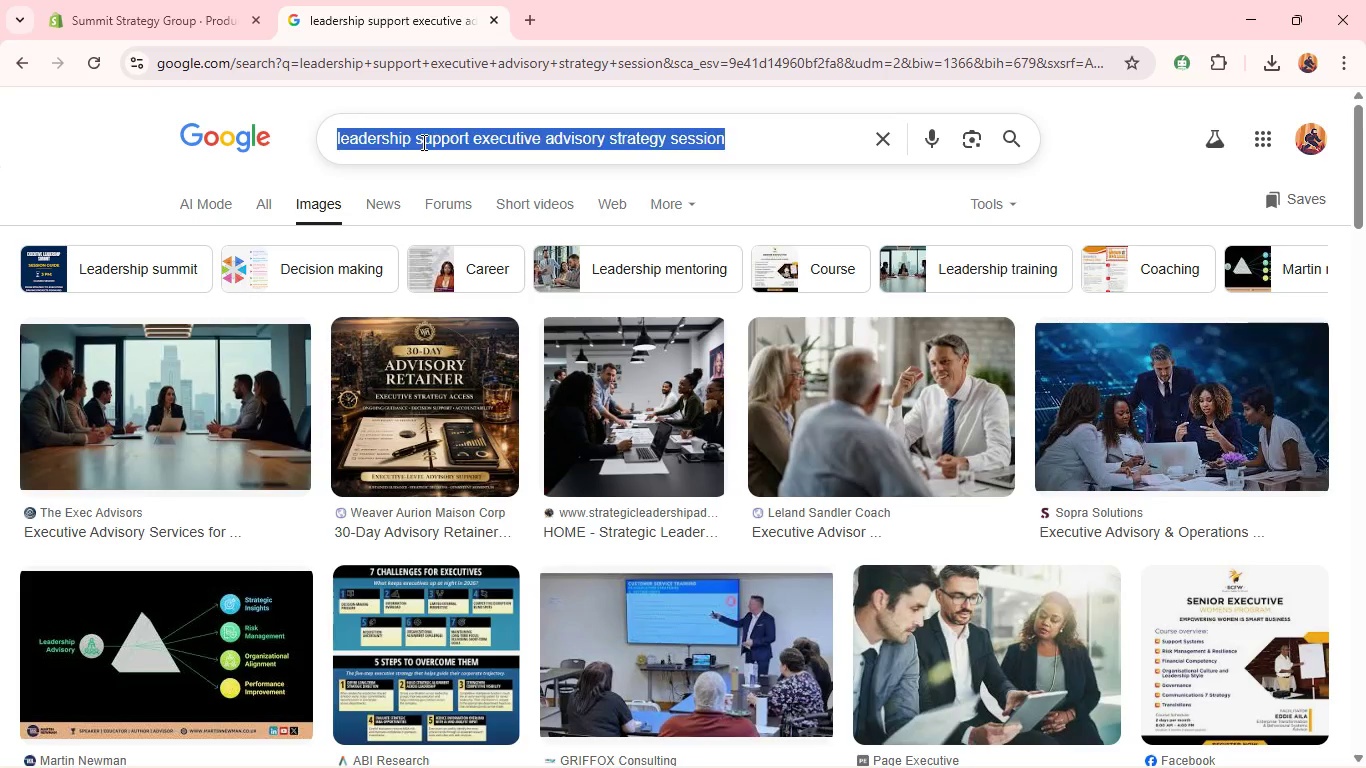 
key(Control+A)
 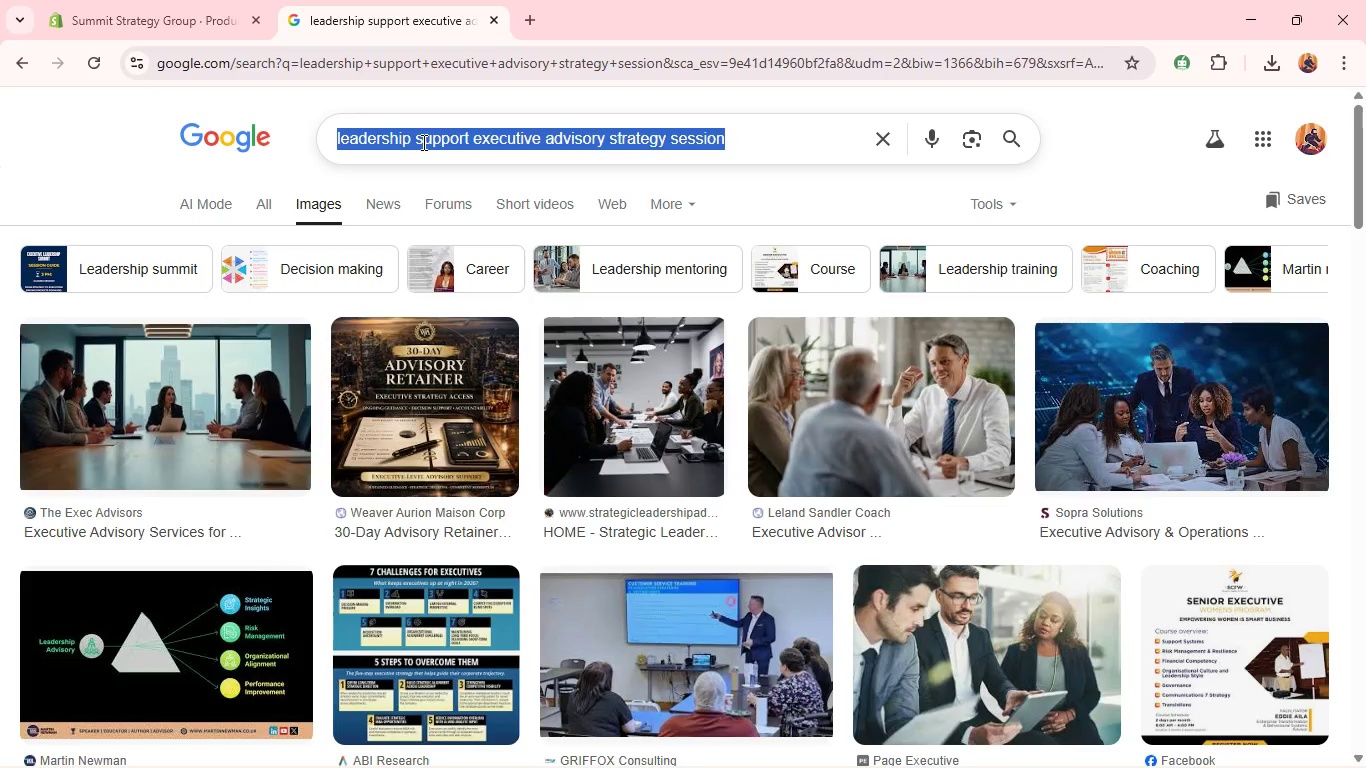 
key(Control+V)
 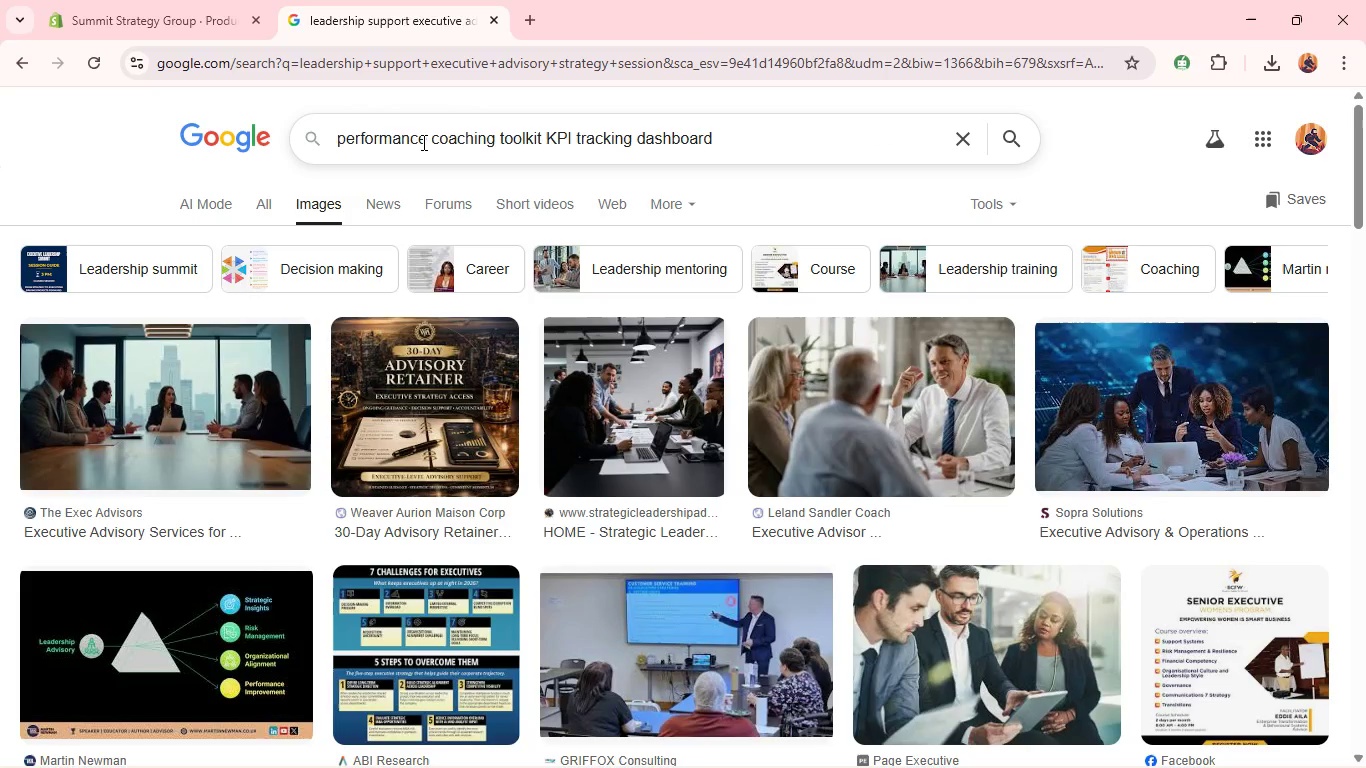 
key(Enter)
 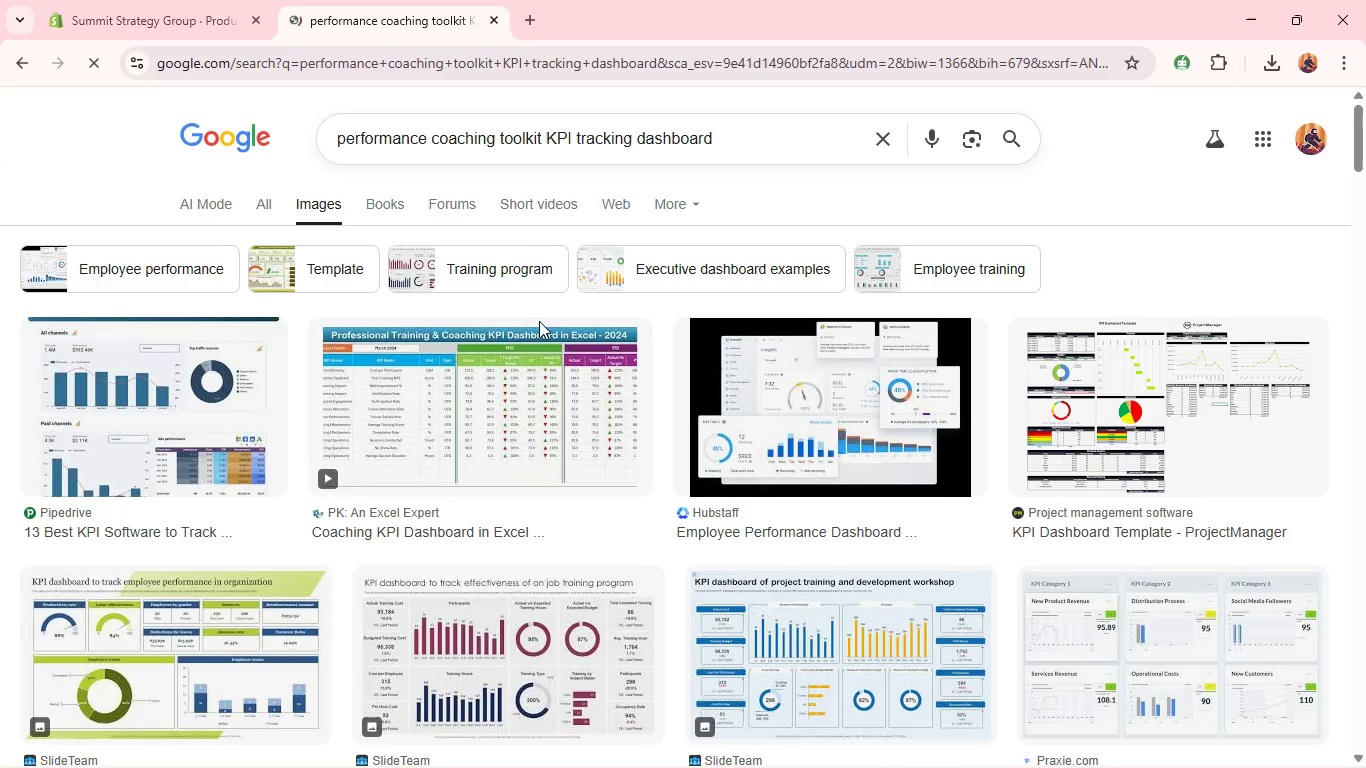 
right_click([495, 341])
 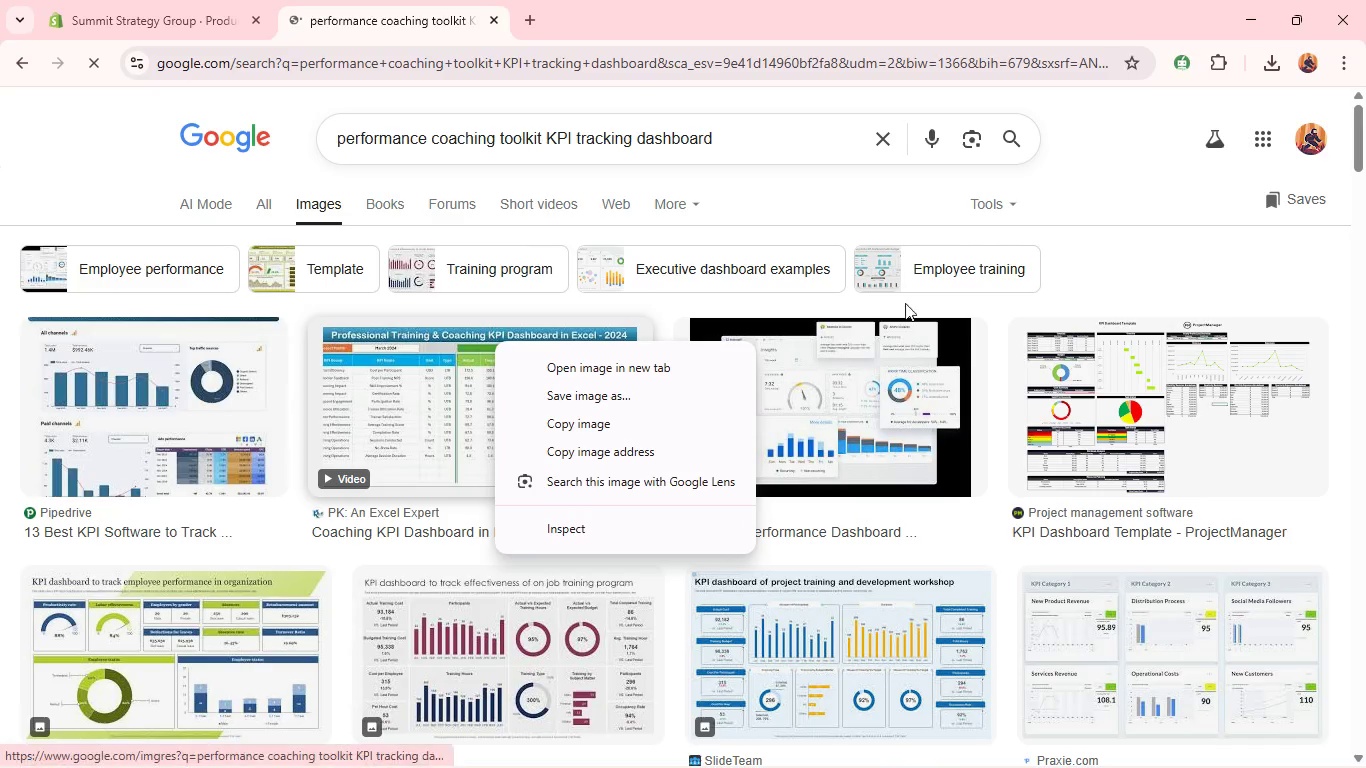 
right_click([1110, 367])
 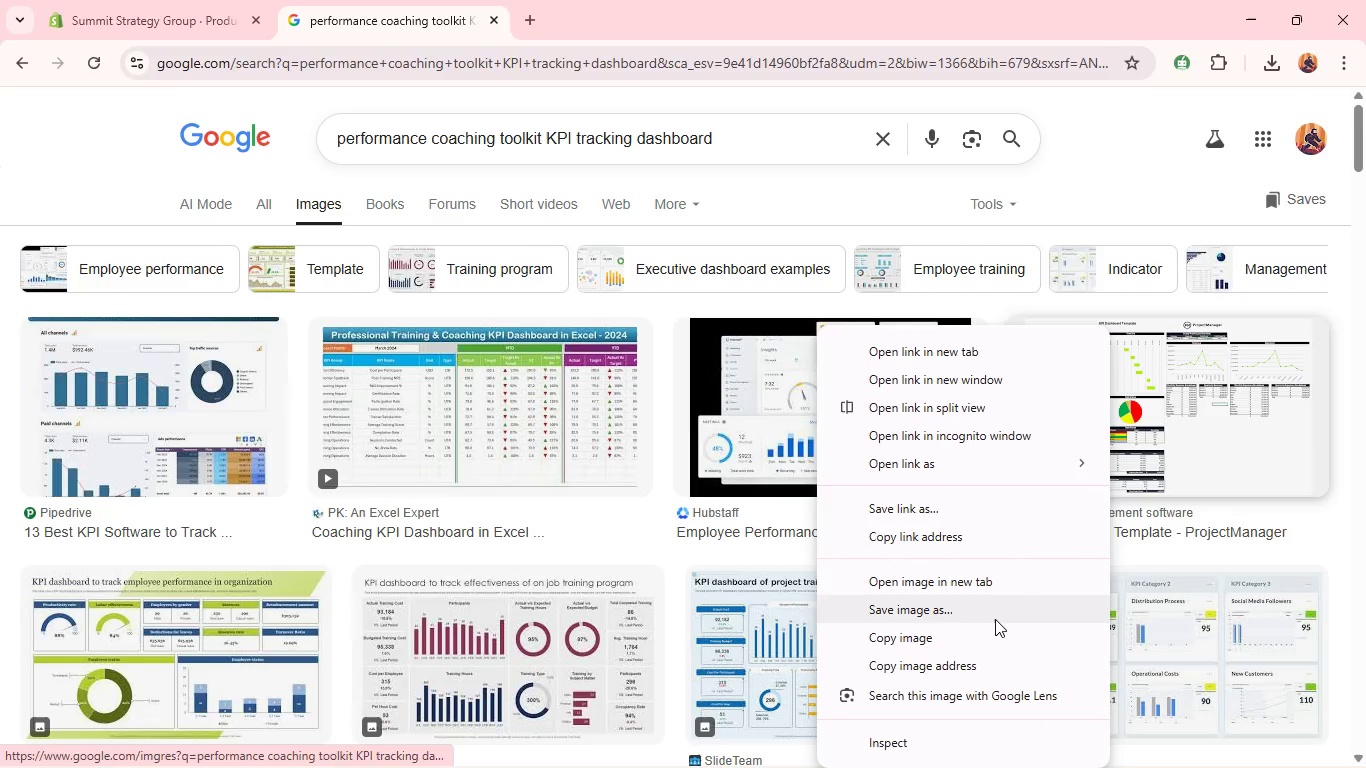 
left_click([995, 619])
 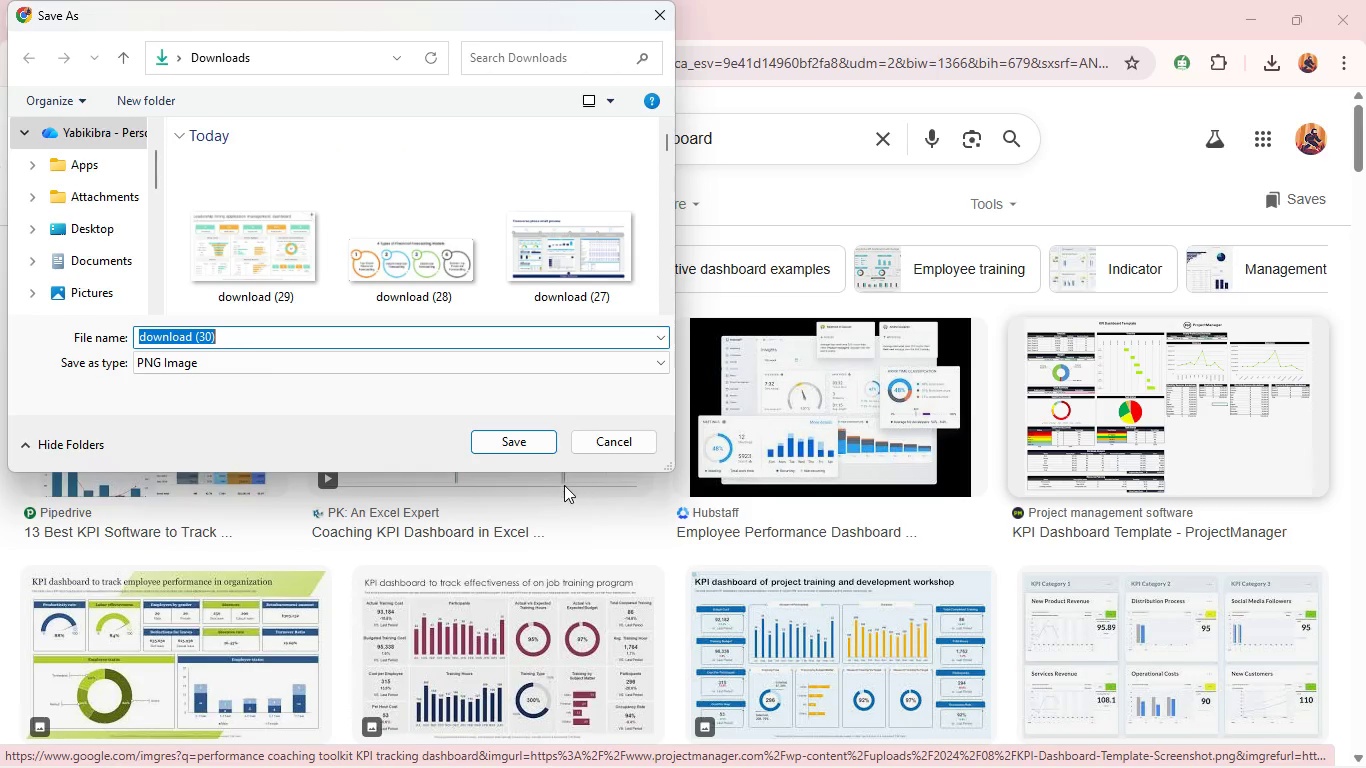 
left_click([544, 440])
 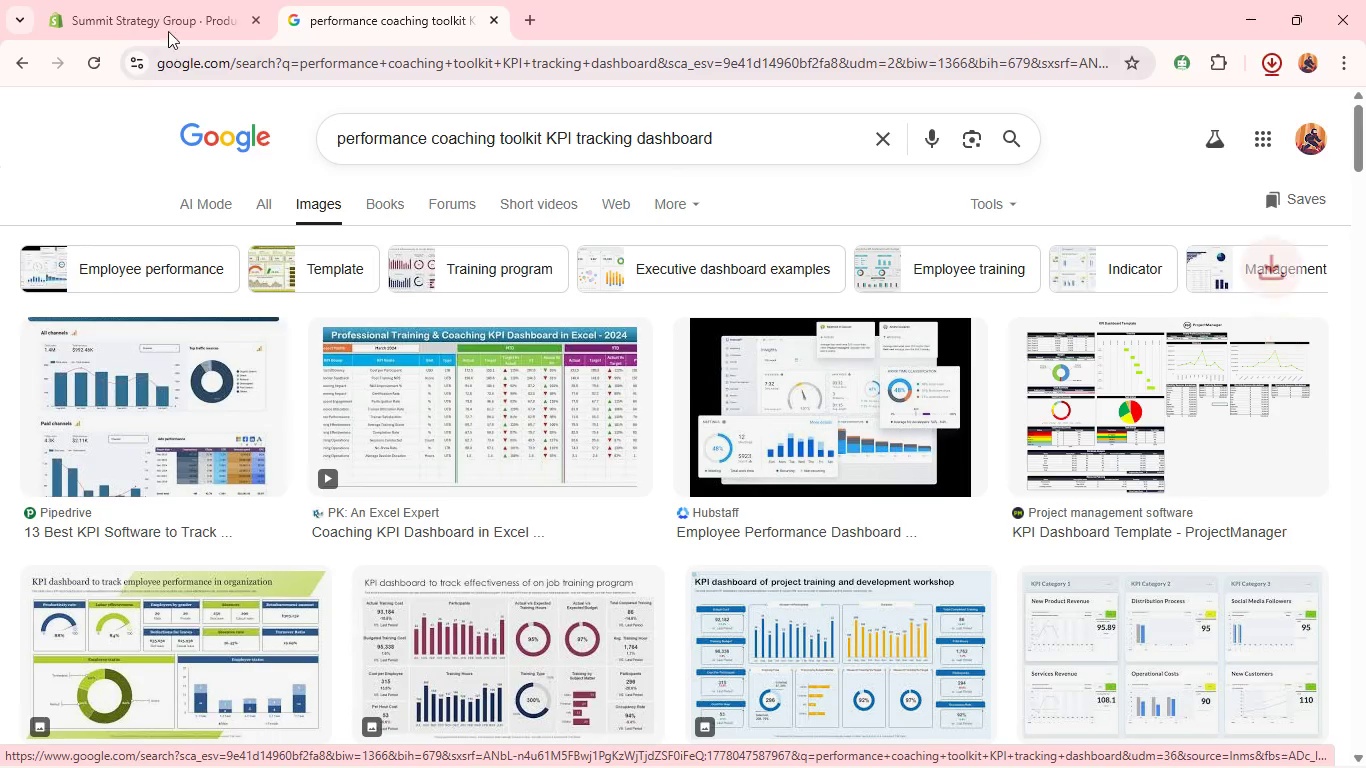 
left_click([160, 14])
 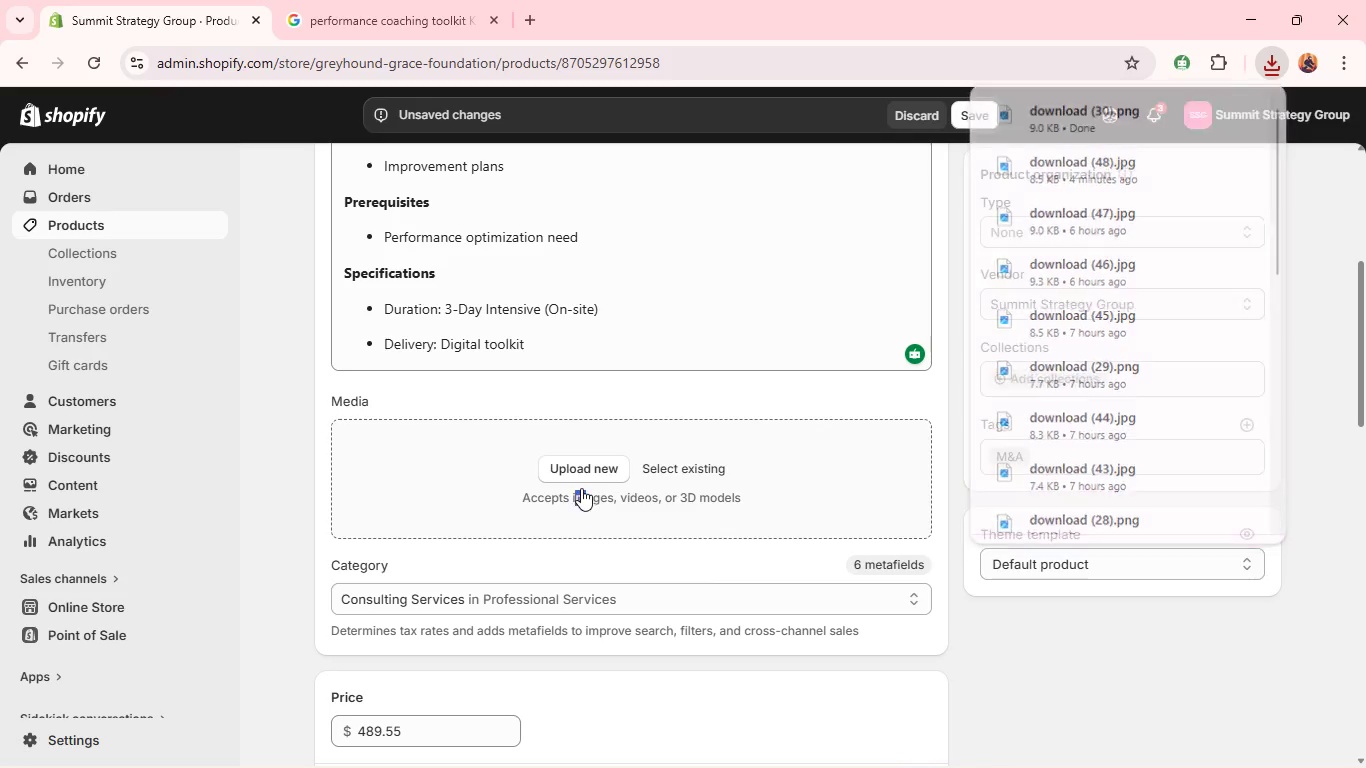 
left_click([572, 469])
 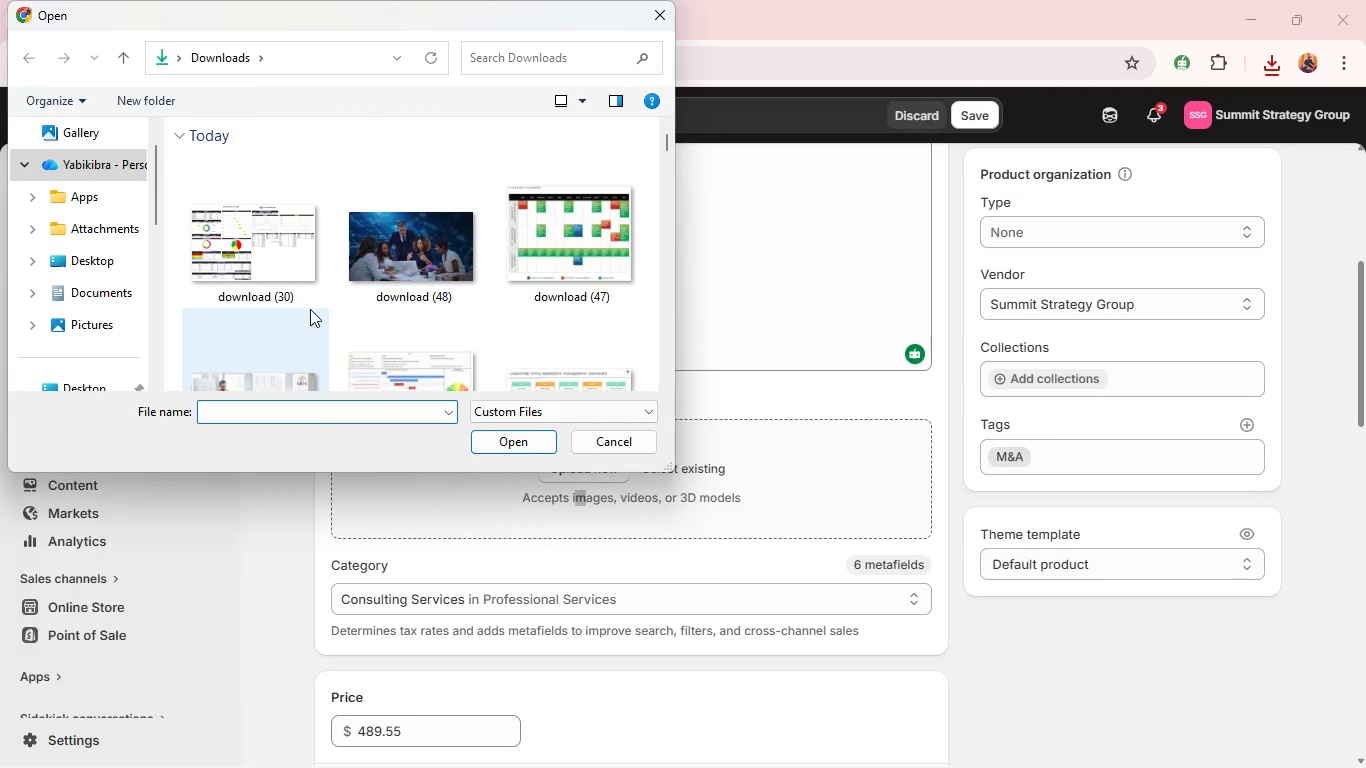 
left_click([282, 257])
 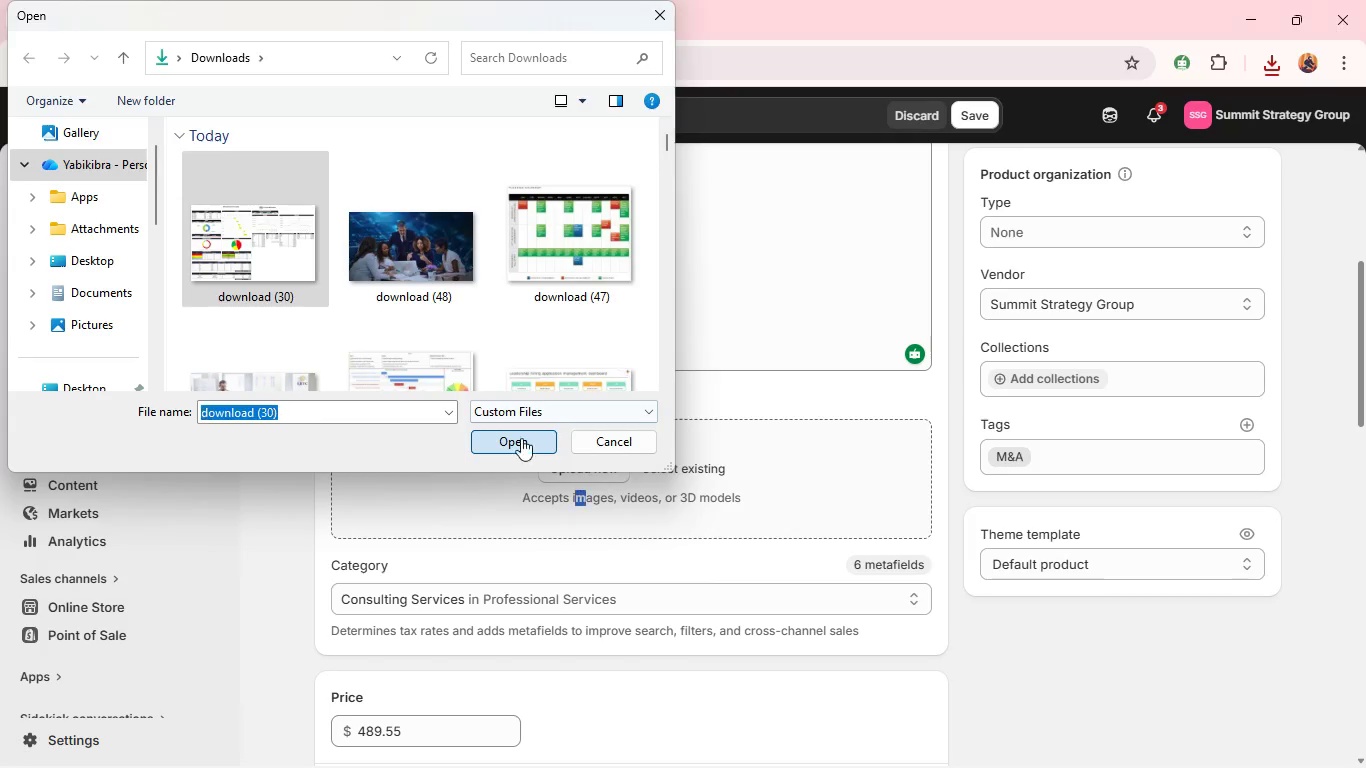 
scroll: coordinate [501, 344], scroll_direction: down, amount: 4.0
 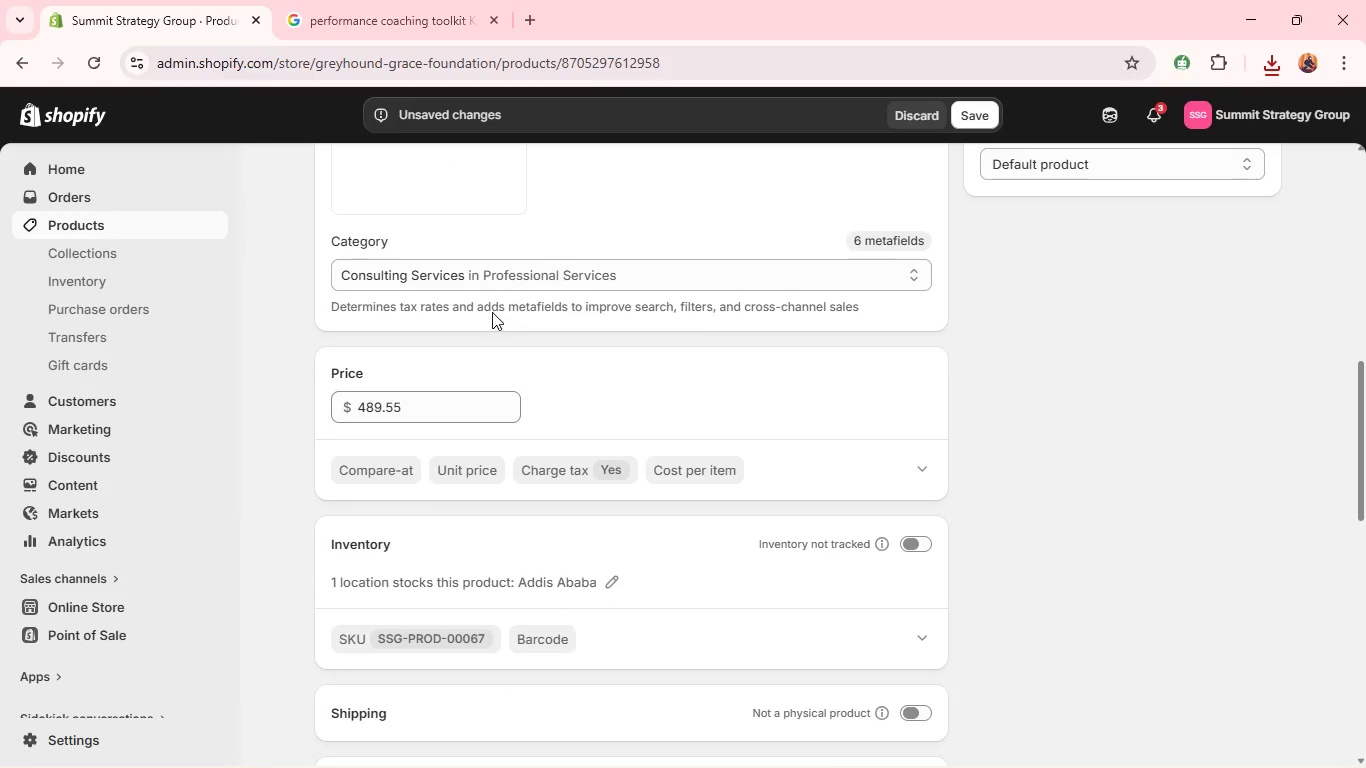 
scroll: coordinate [492, 312], scroll_direction: up, amount: 1.0
 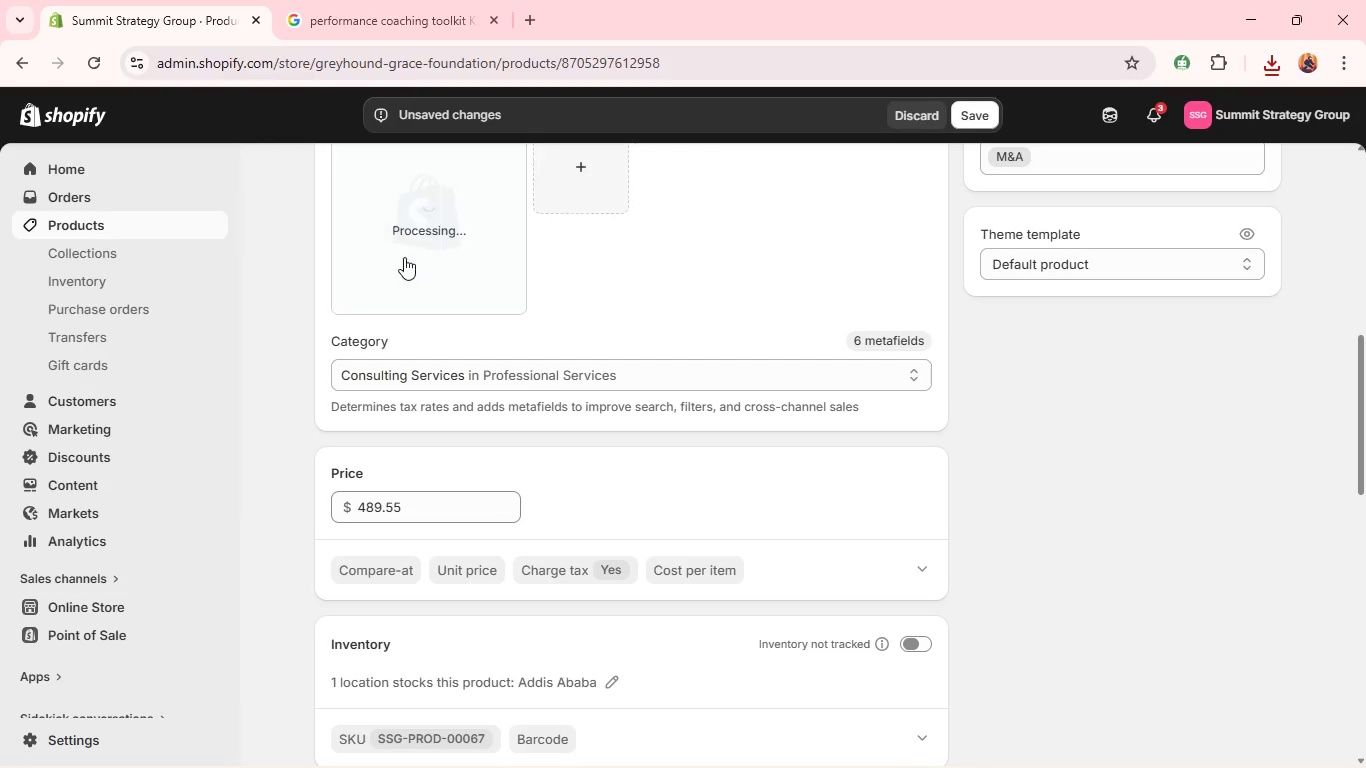 
left_click([404, 257])
 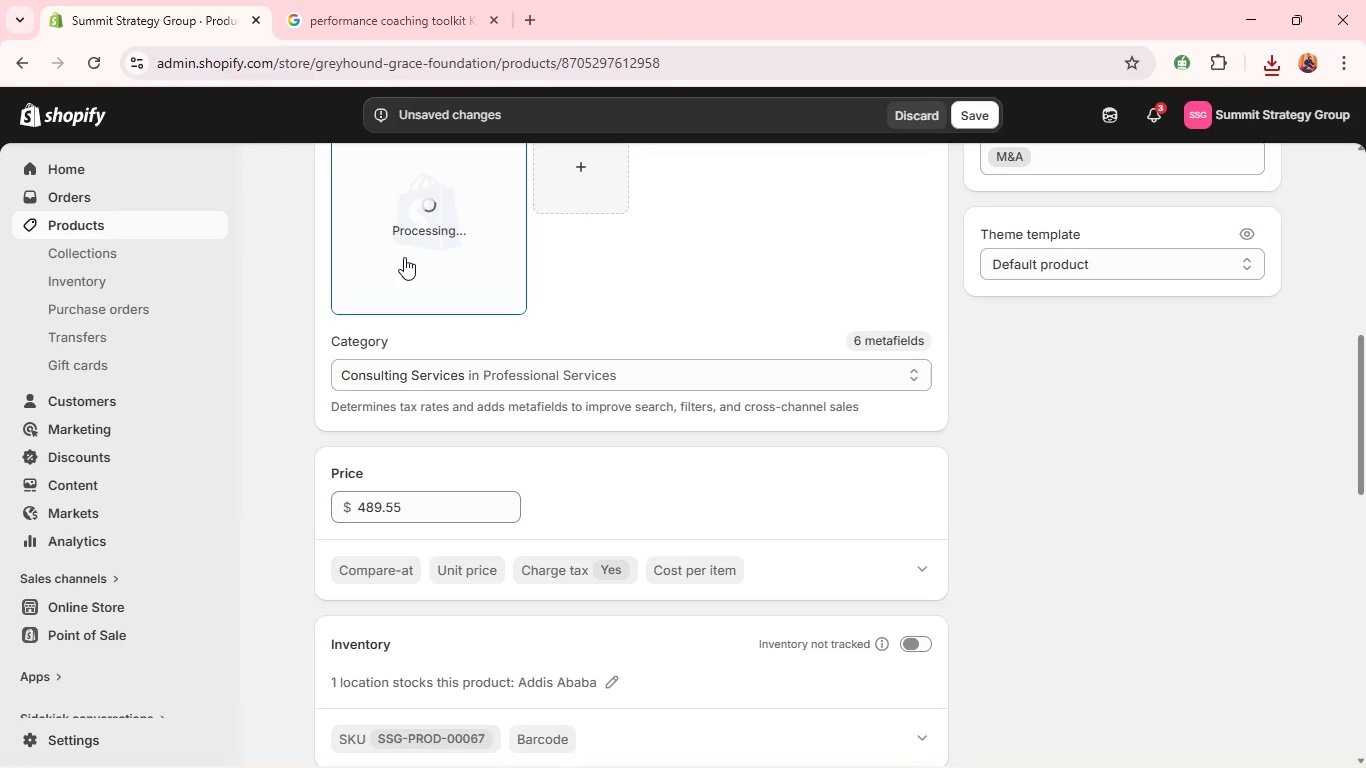 
left_click([410, 240])
 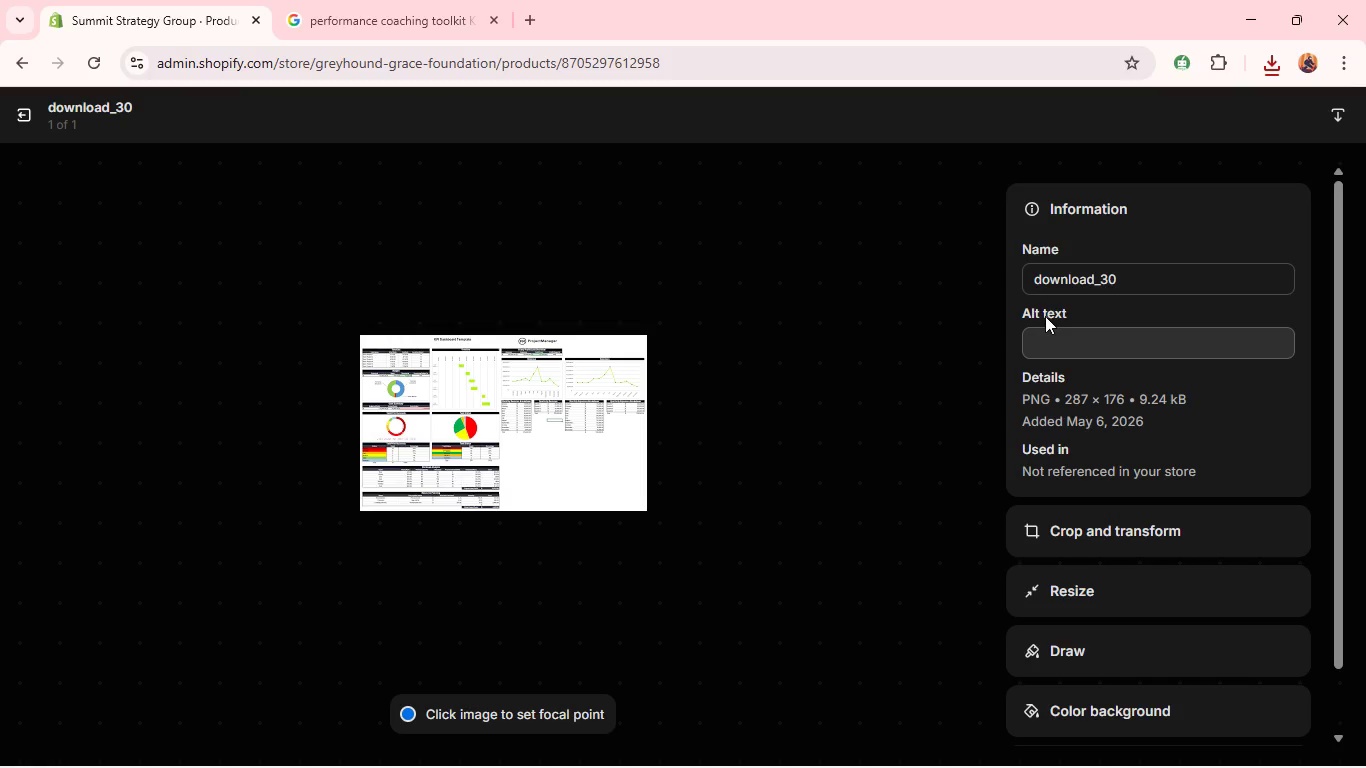 
key(Control+V)
 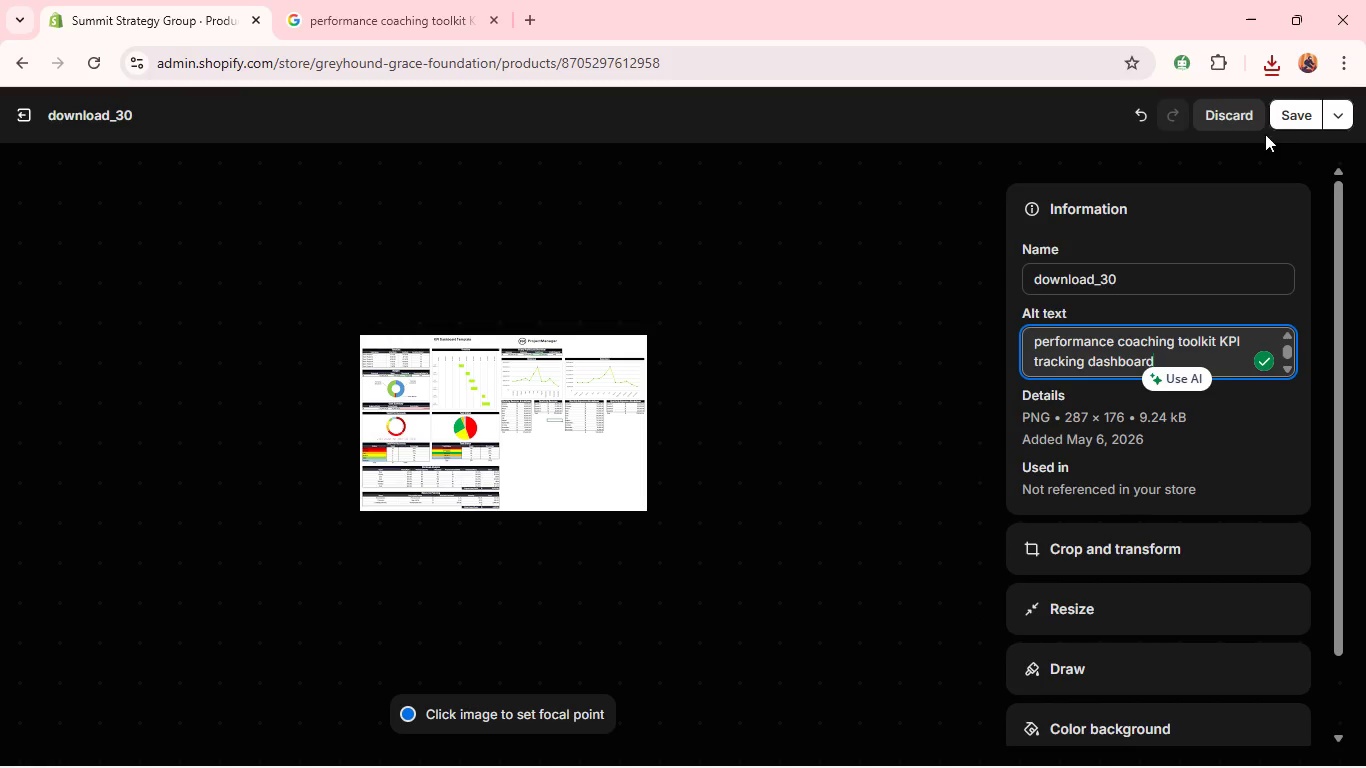 
left_click([1311, 113])
 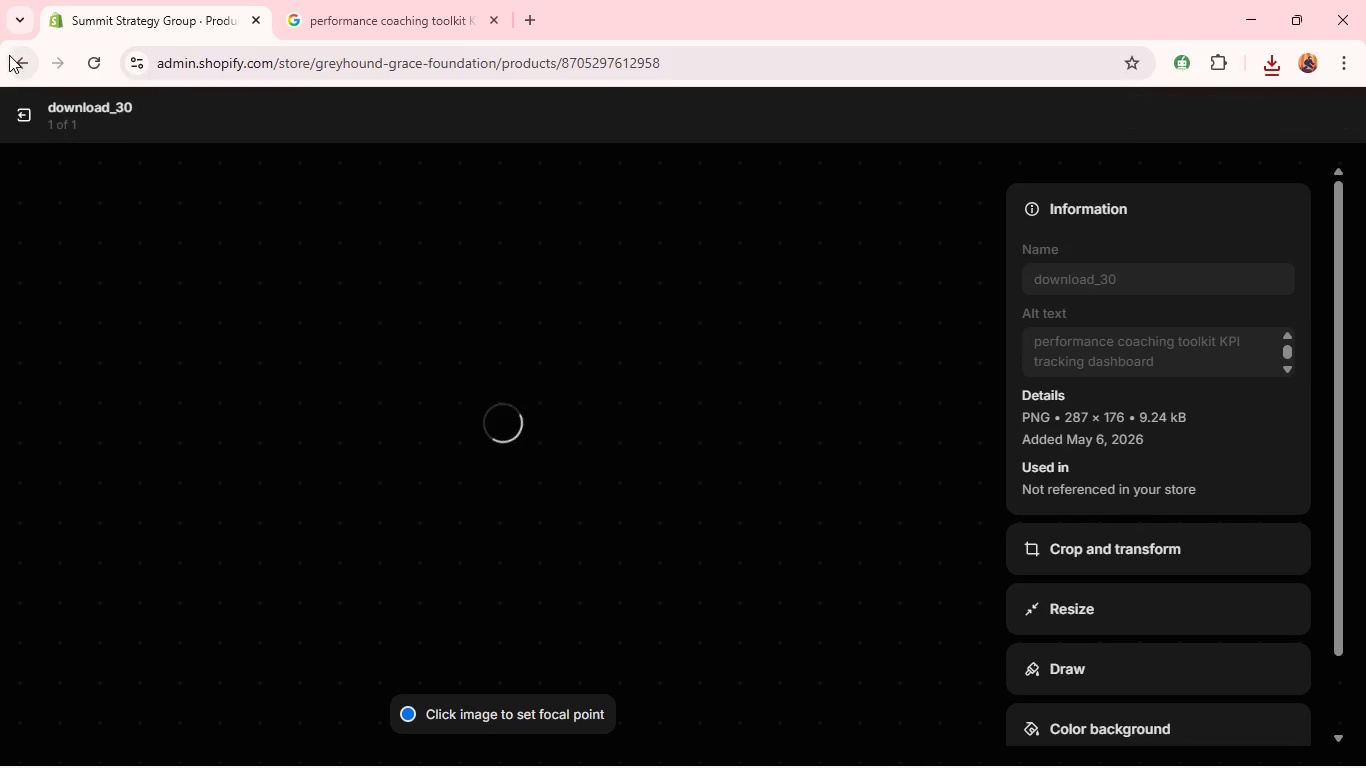 
mouse_move([59, 135])
 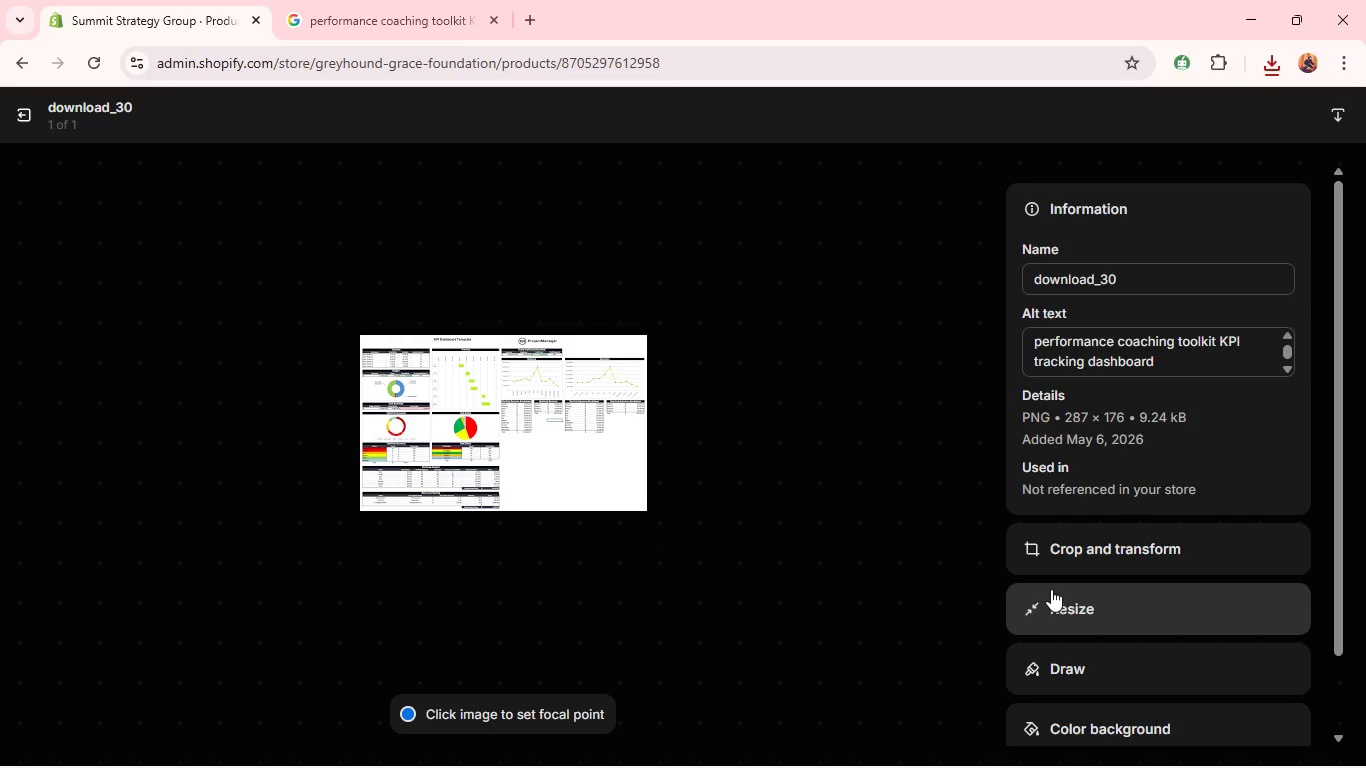 
left_click([1054, 541])
 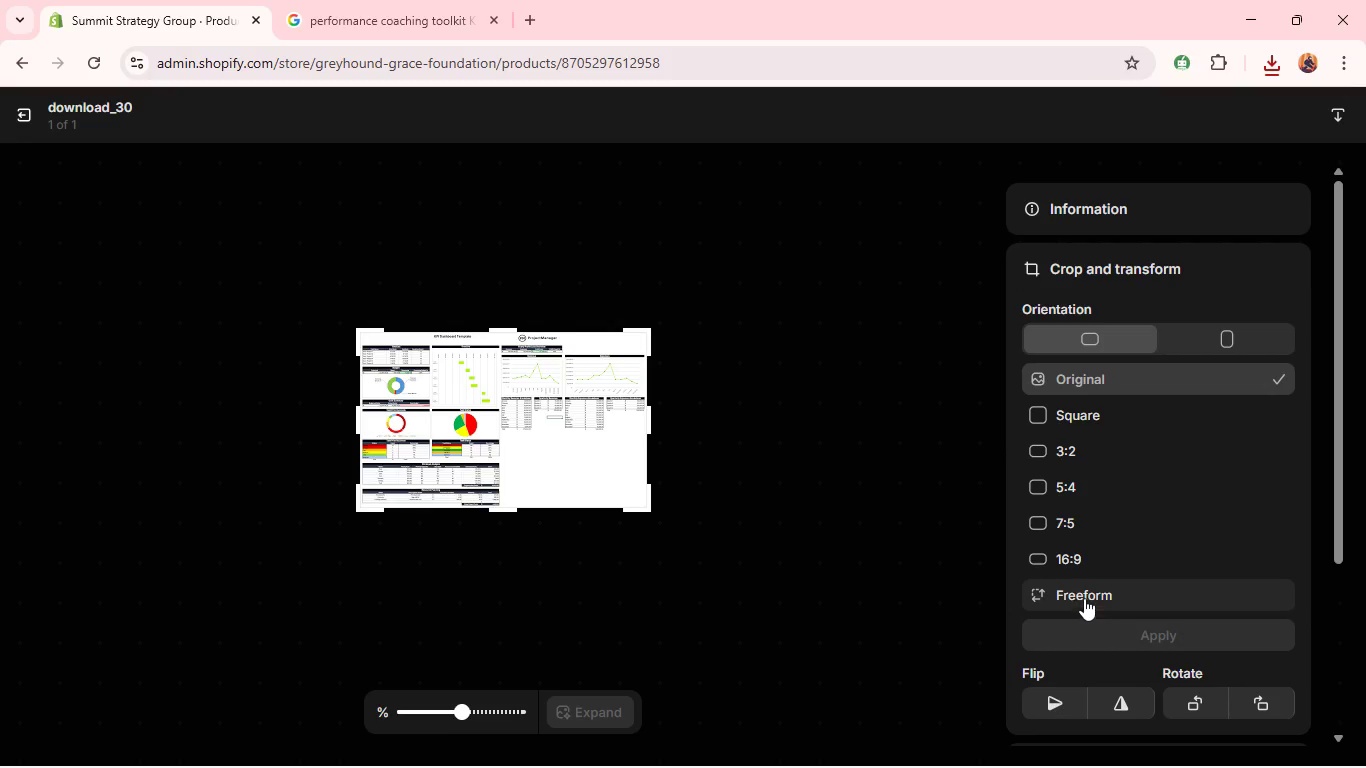 
left_click([1078, 563])
 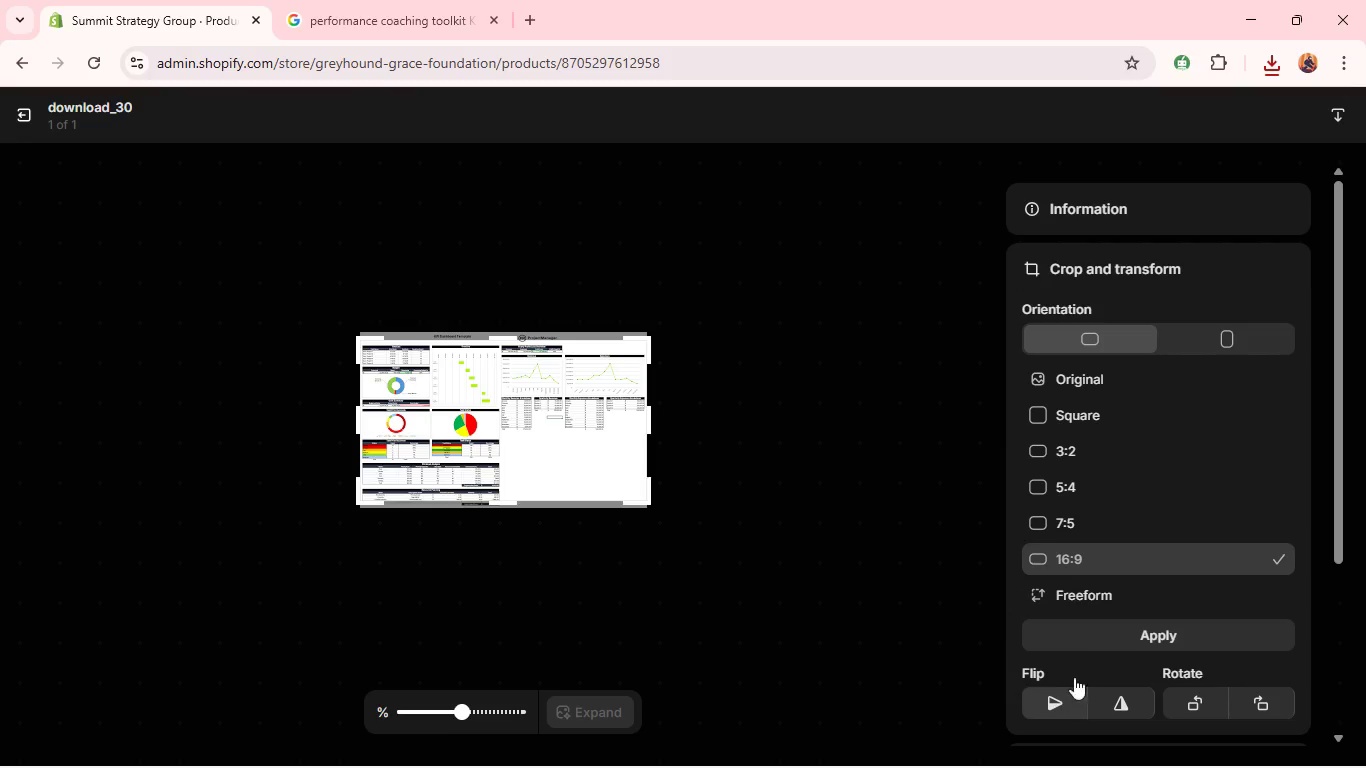 
left_click([1085, 640])
 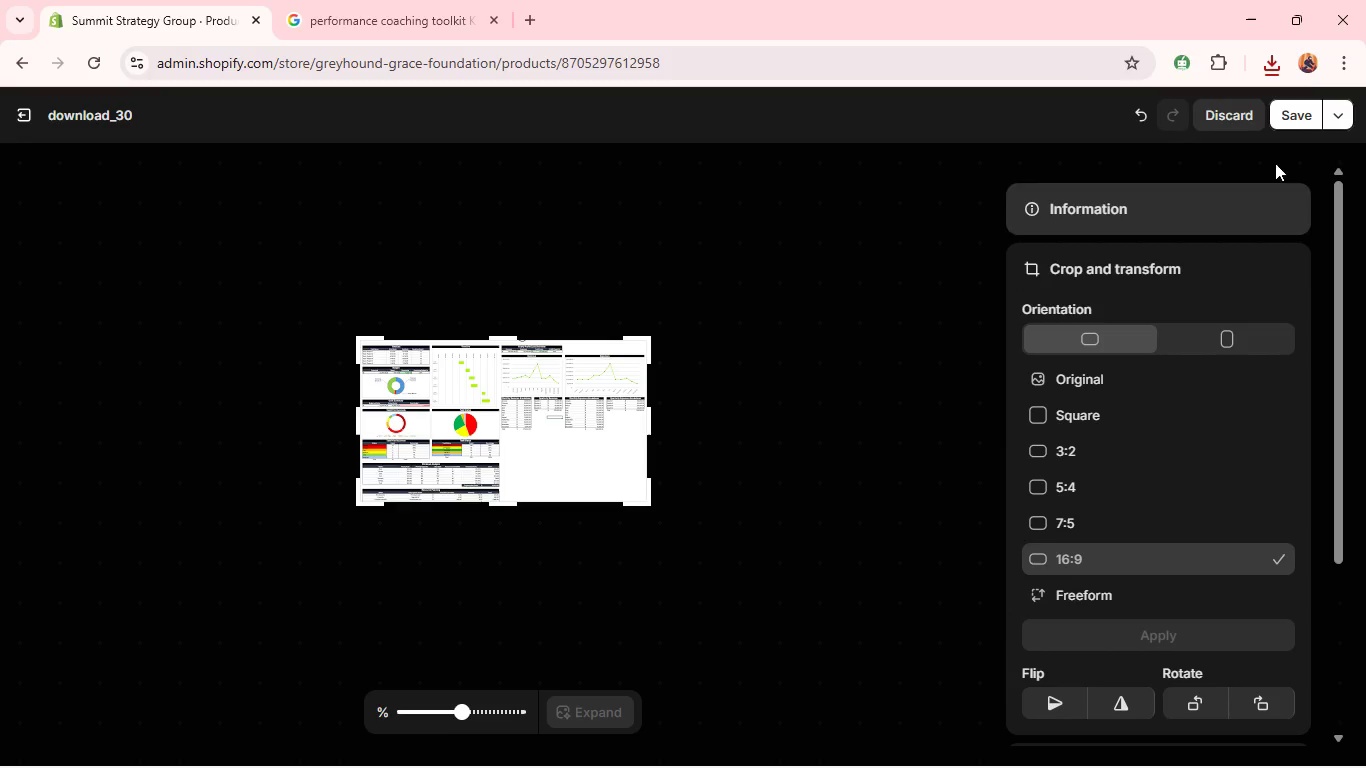 
left_click([1300, 89])
 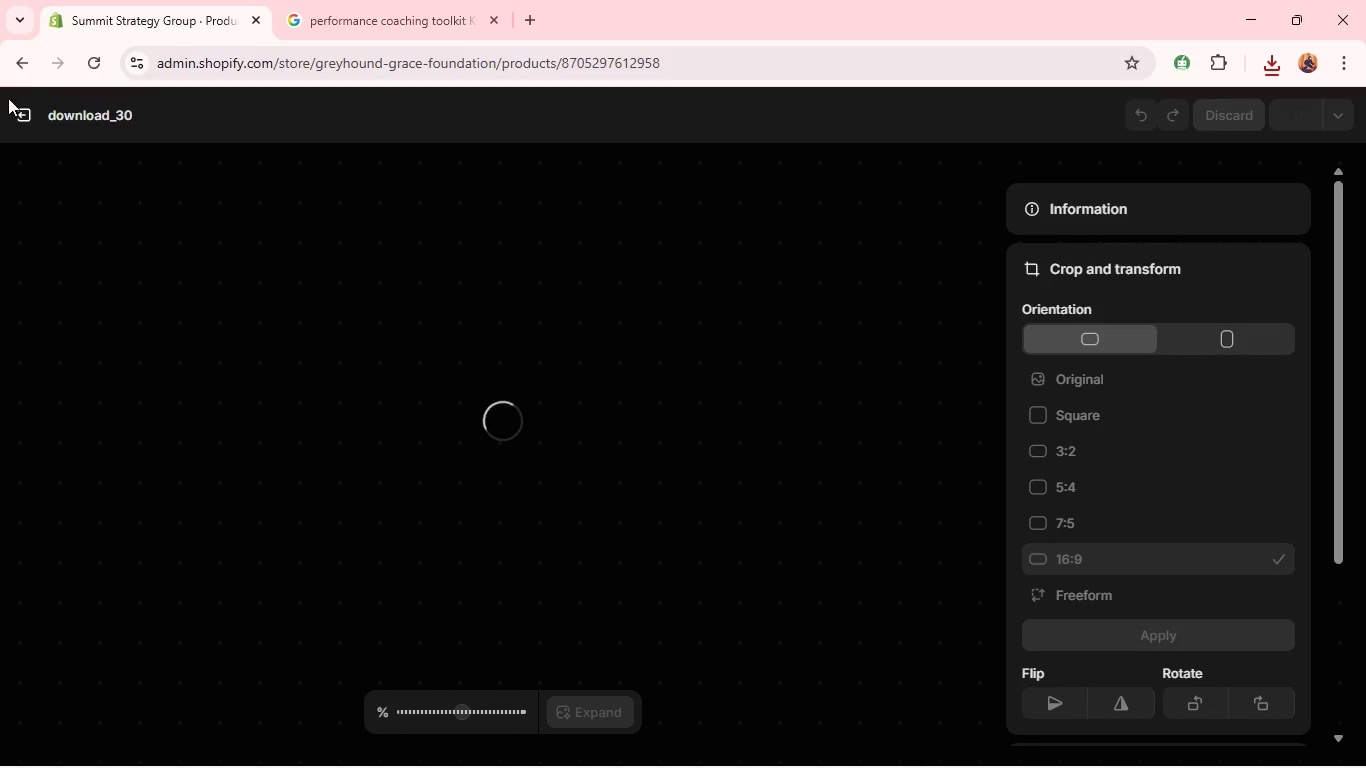 
mouse_move([48, 98])
 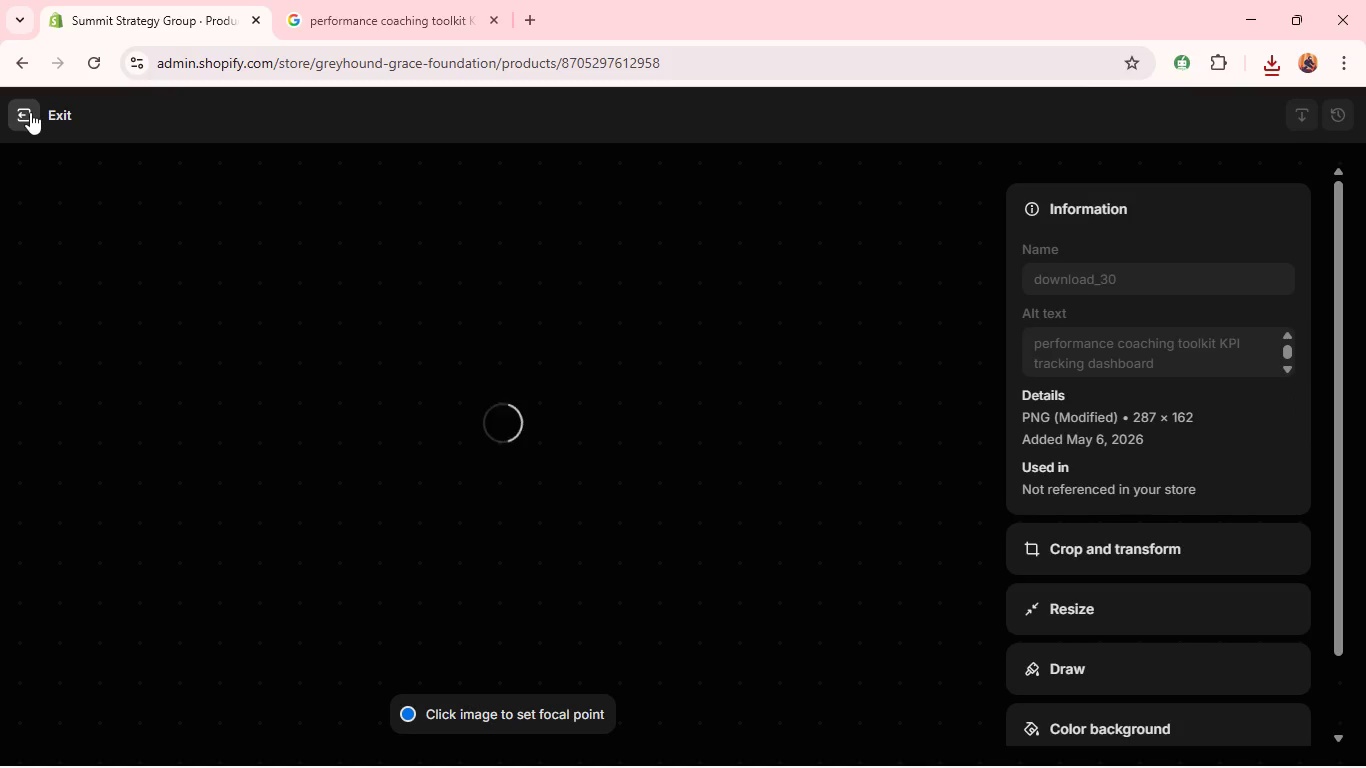 
wait(5.07)
 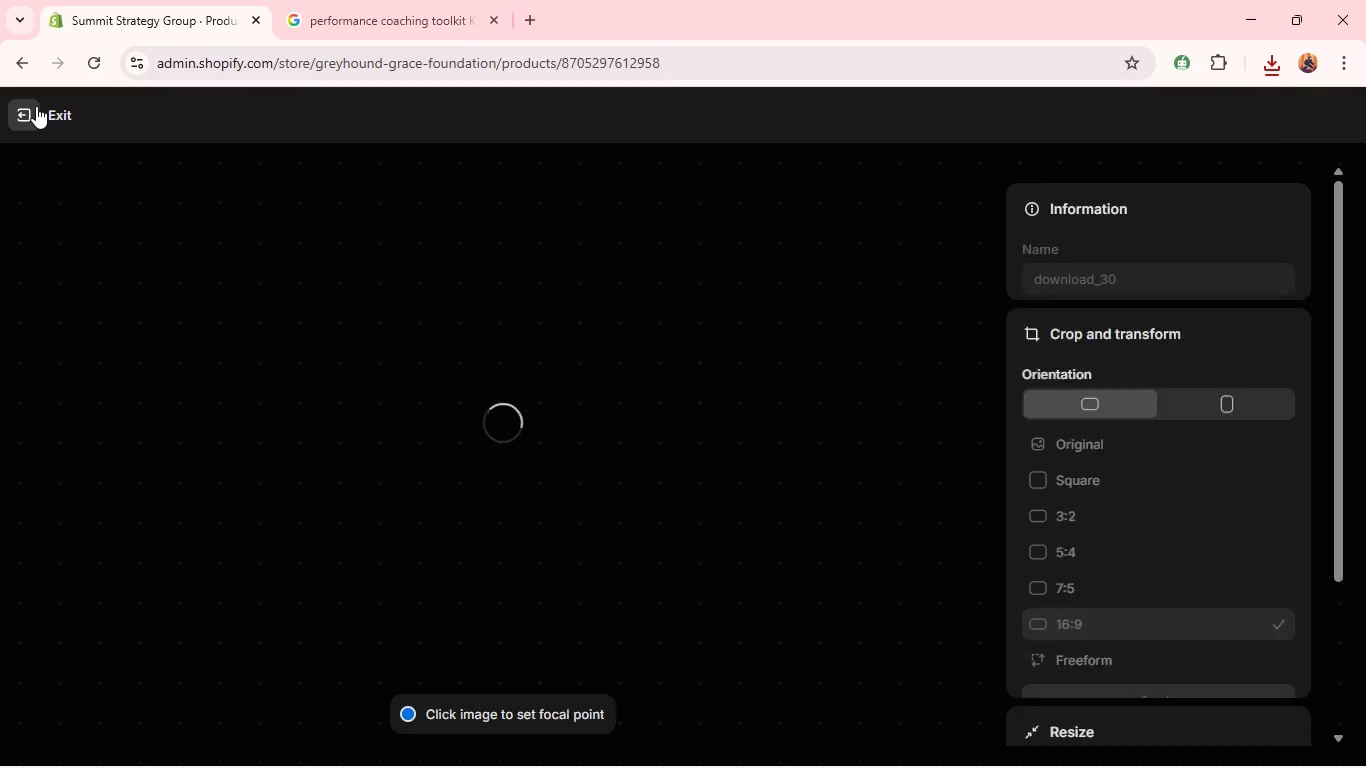 
left_click([30, 112])
 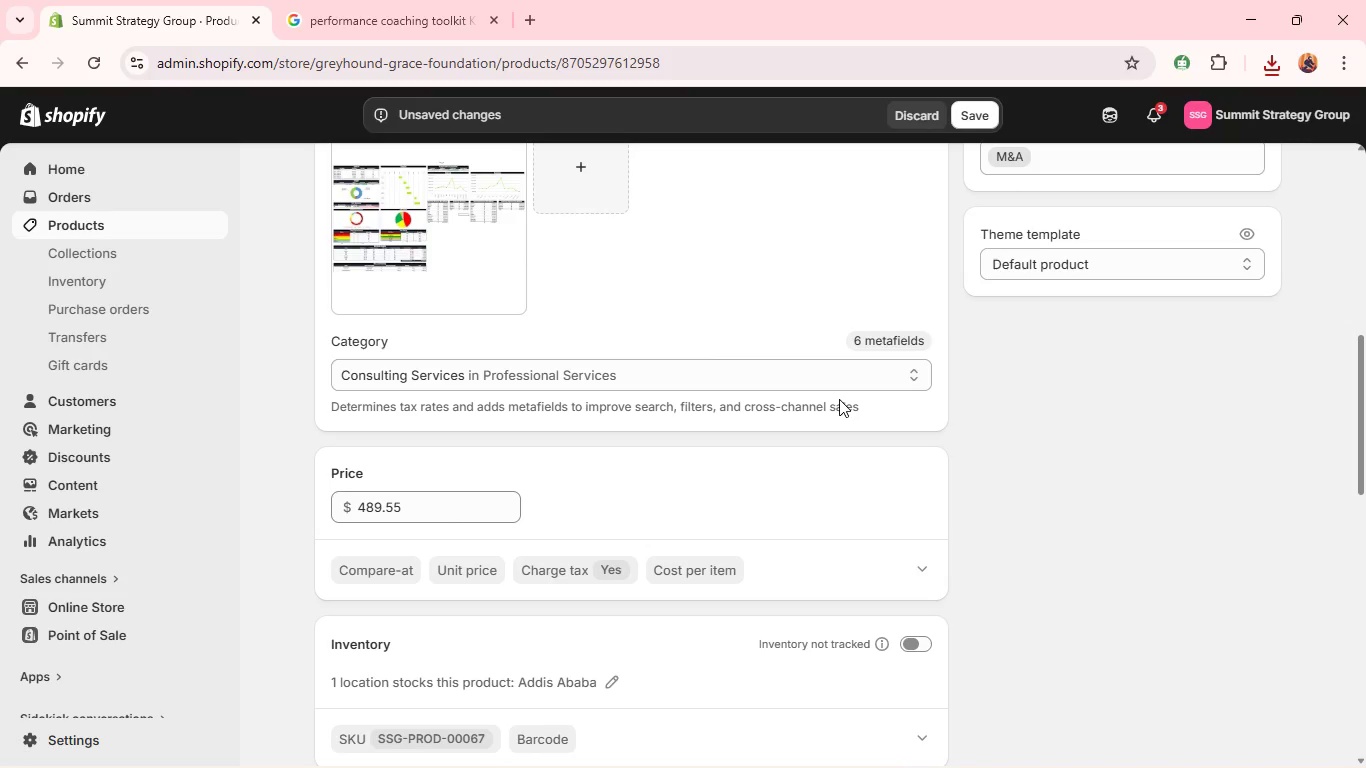 
scroll: coordinate [975, 325], scroll_direction: up, amount: 3.0
 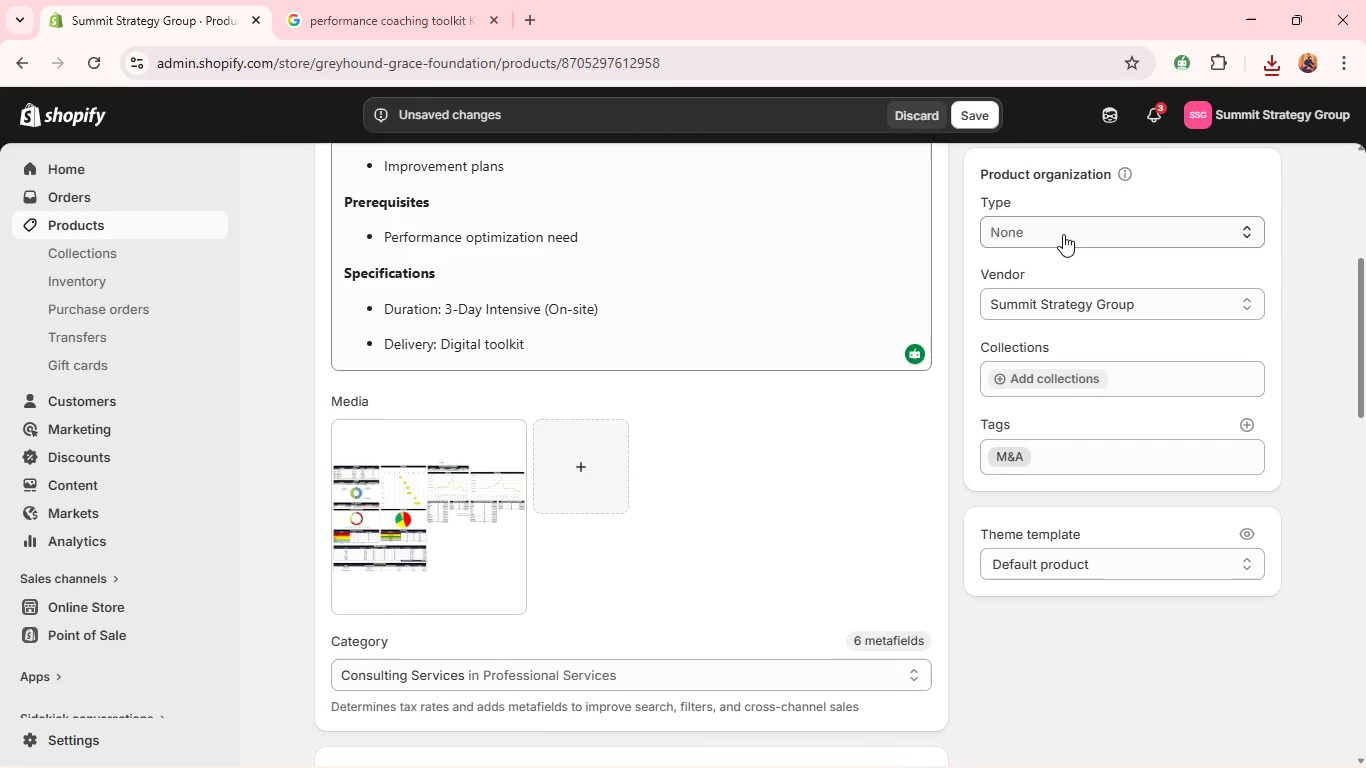 
left_click([1063, 233])
 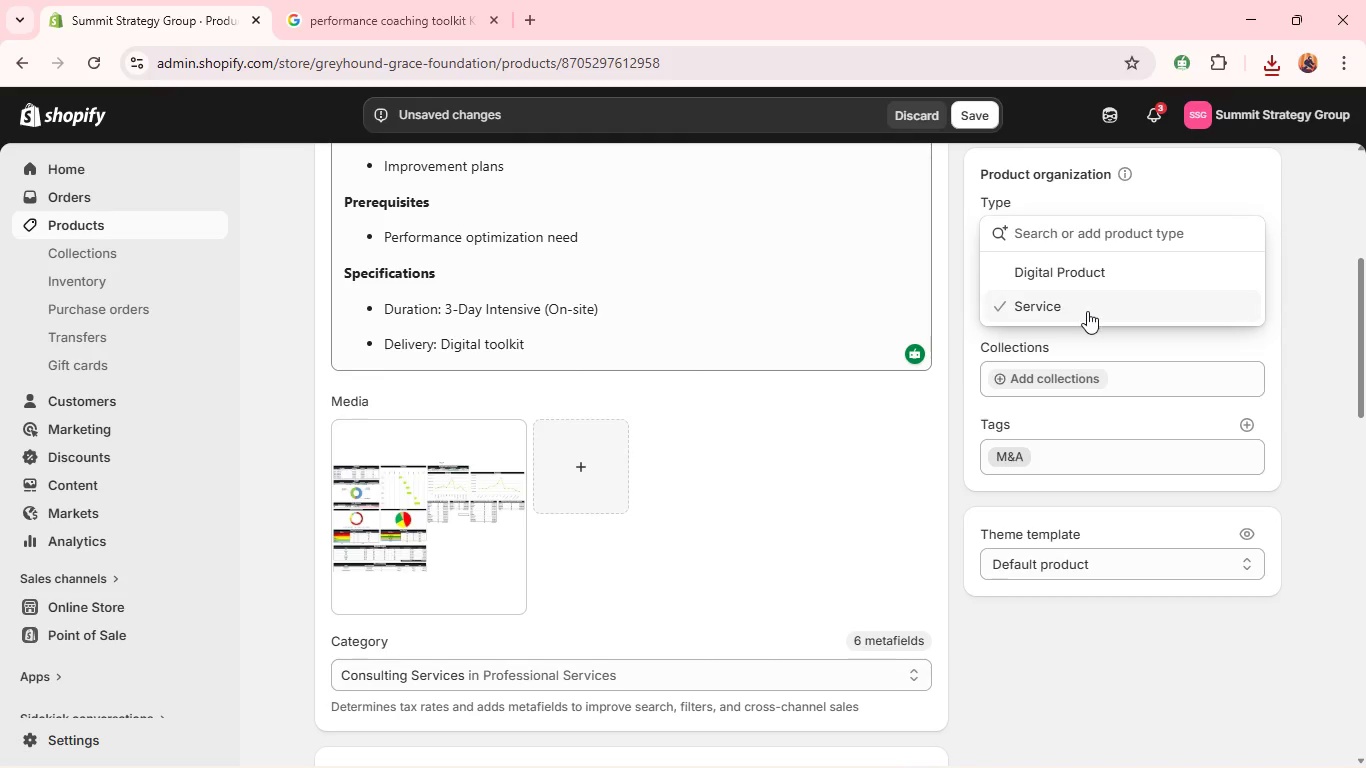 
wait(5.64)
 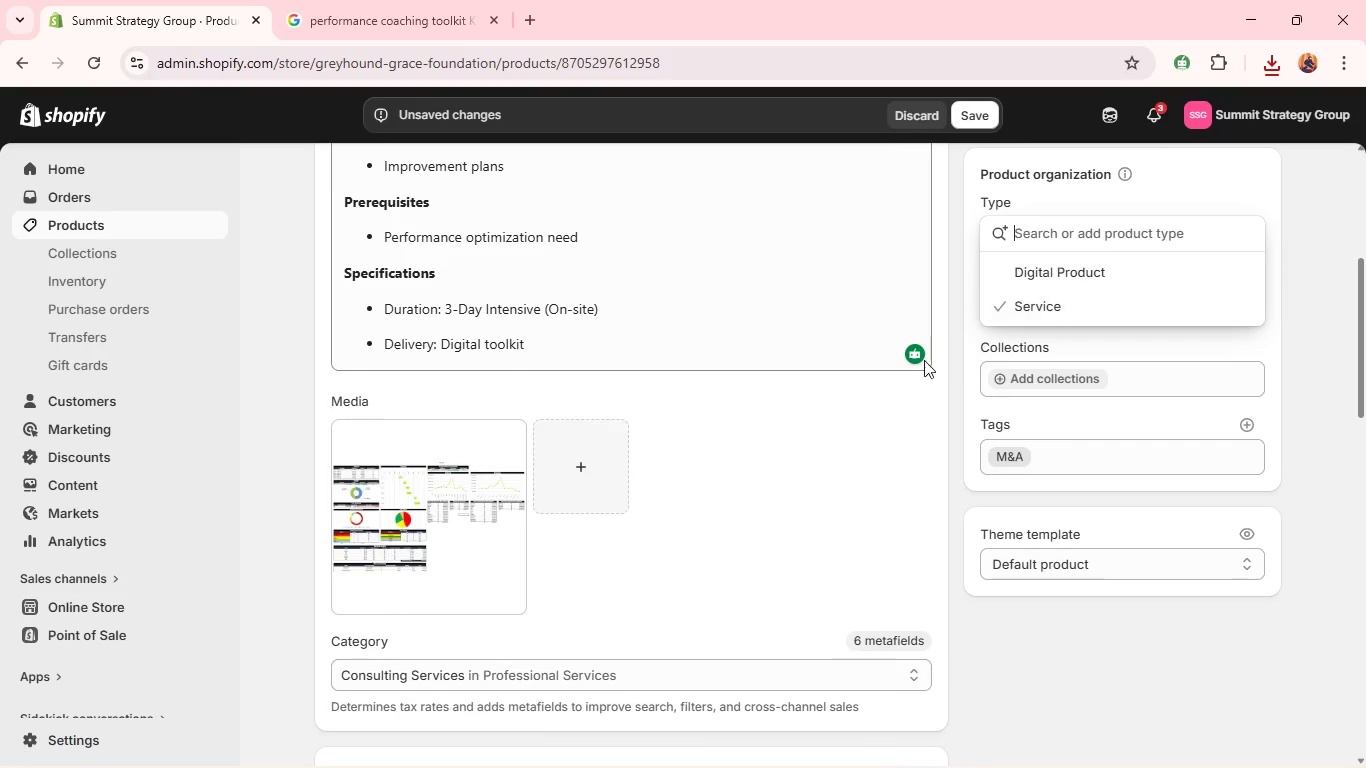 
left_click([1027, 272])
 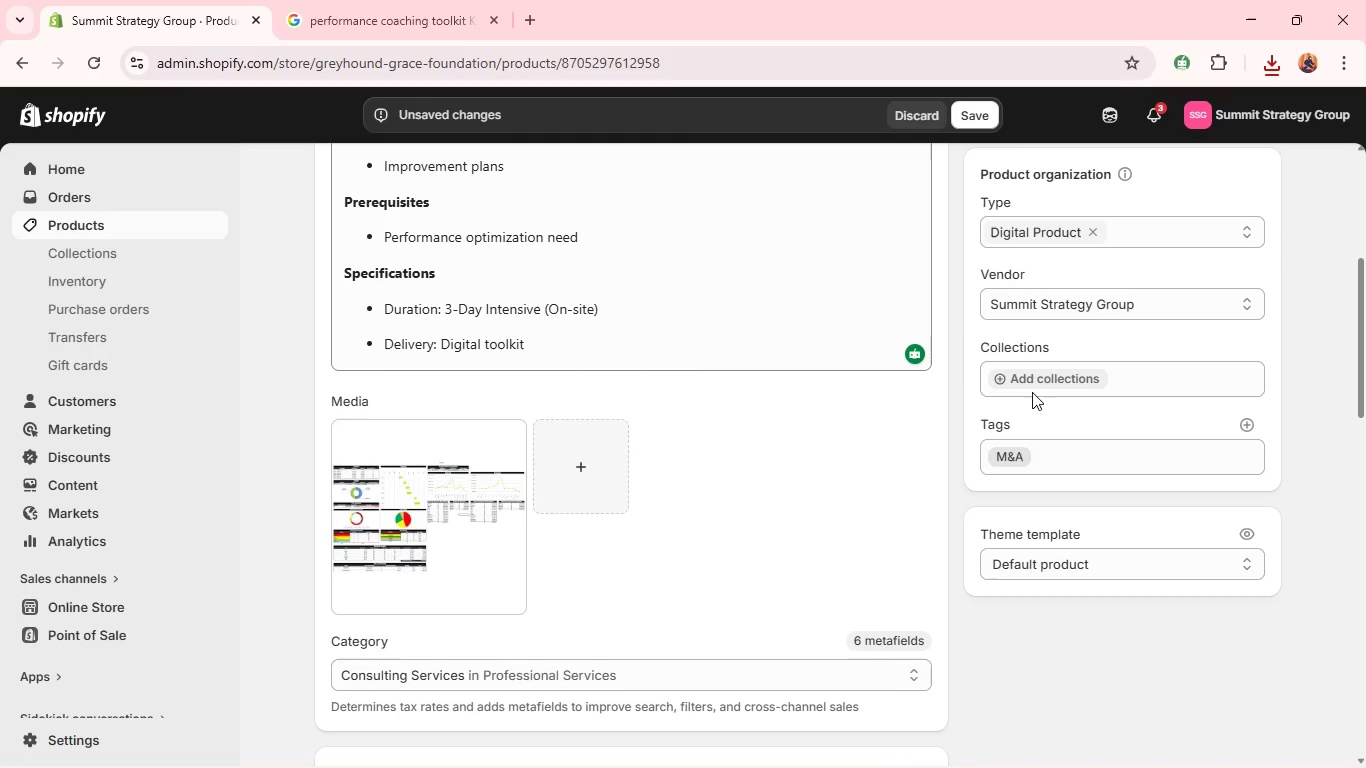 
double_click([1044, 379])
 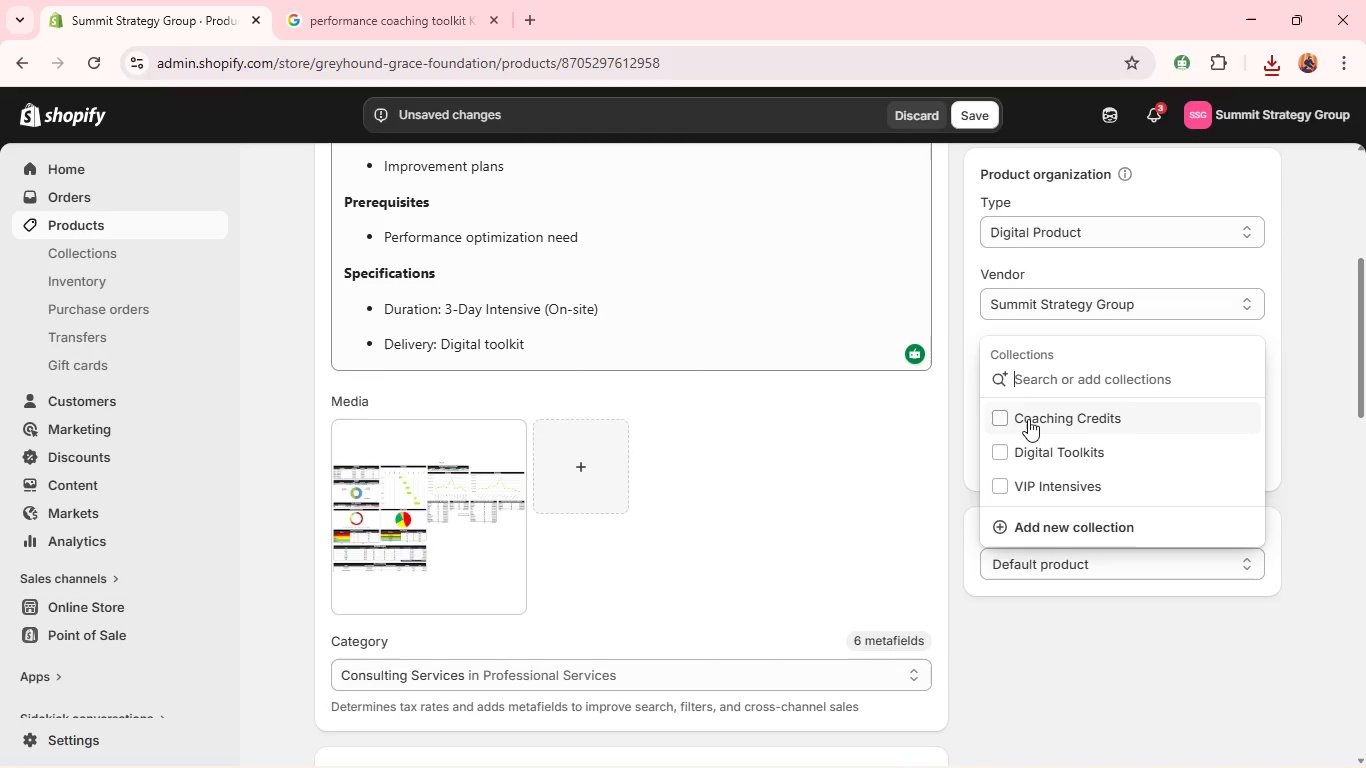 
left_click([1023, 456])
 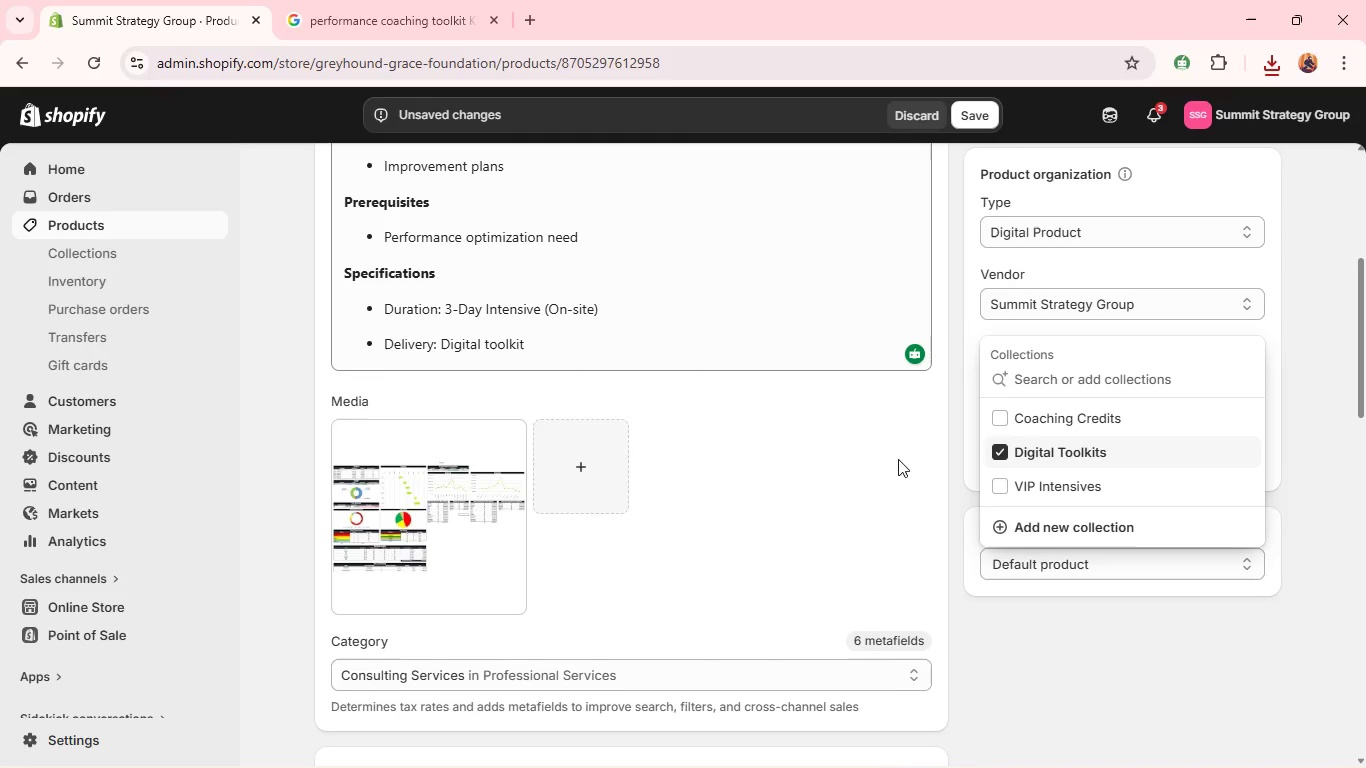 
left_click([818, 470])
 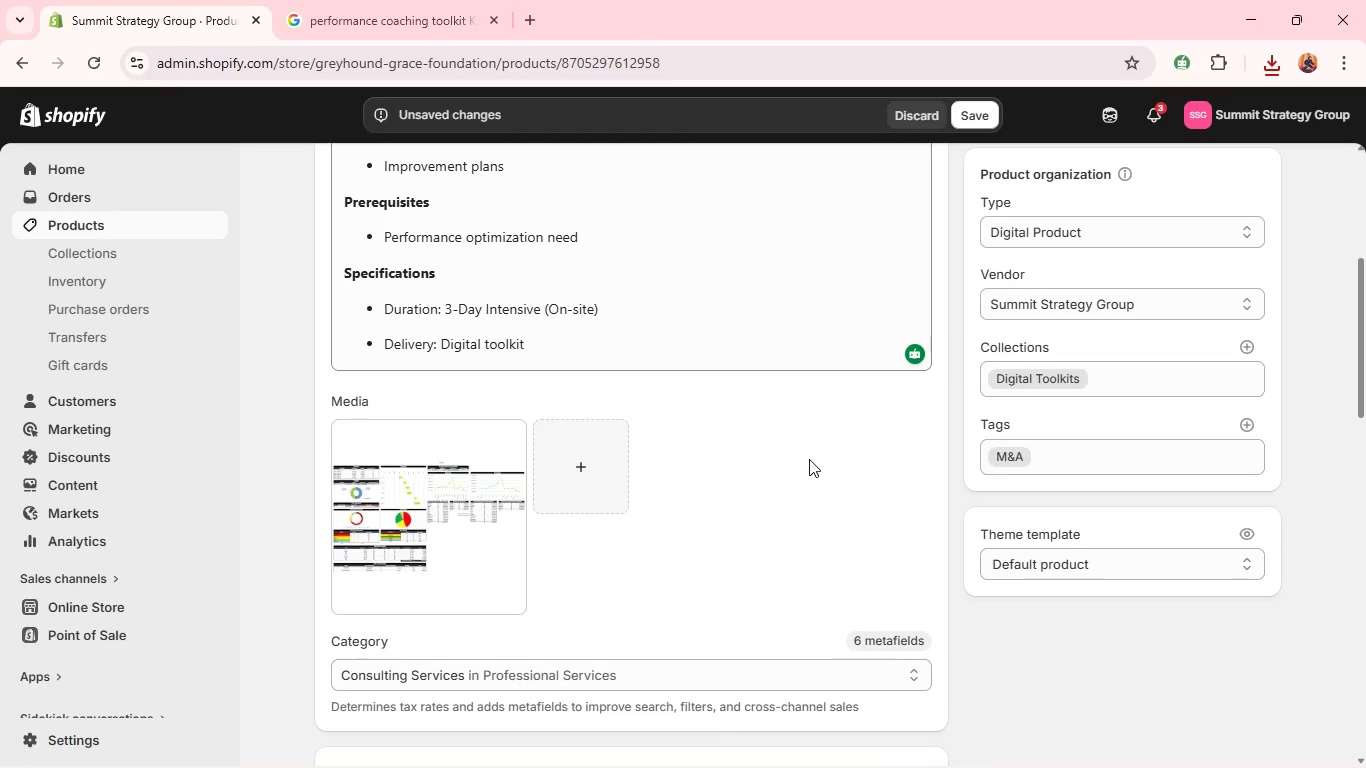 
scroll: coordinate [790, 422], scroll_direction: down, amount: 5.0
 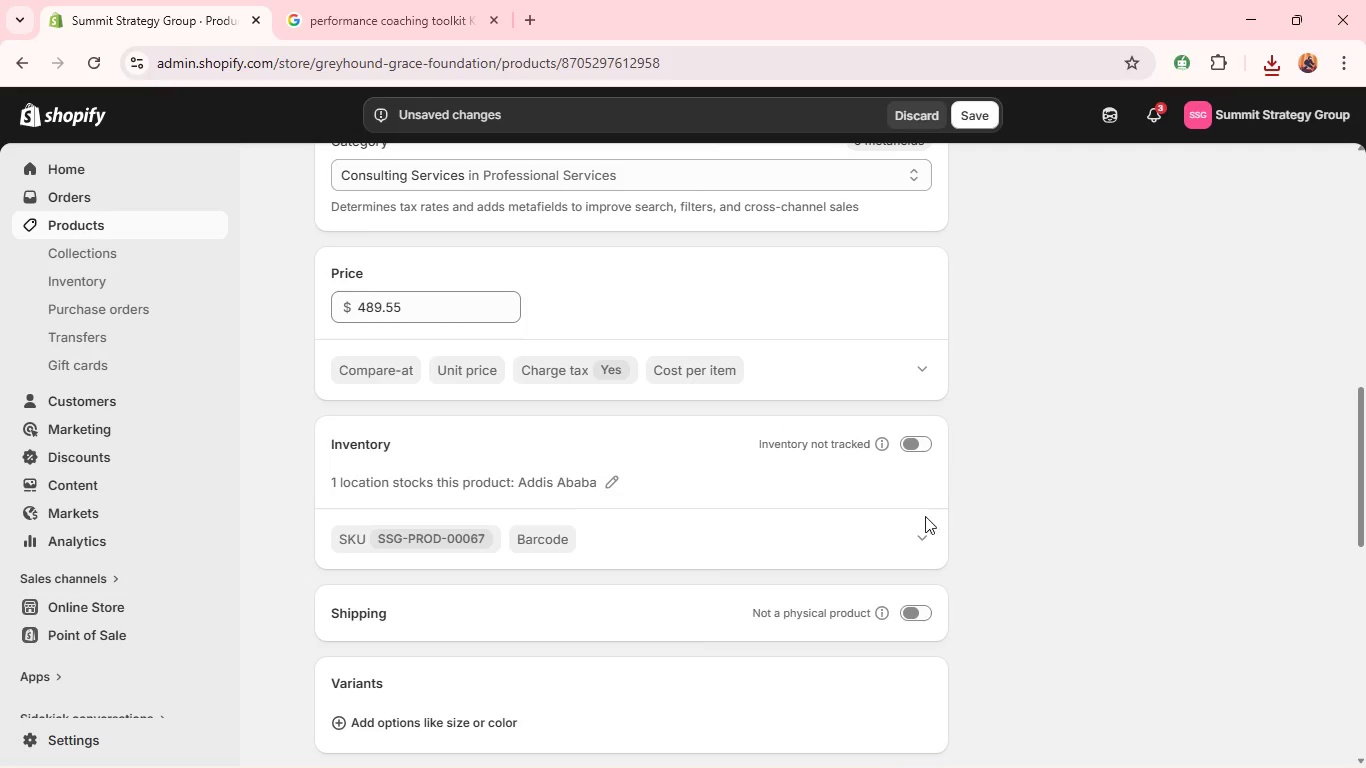 
left_click([916, 436])
 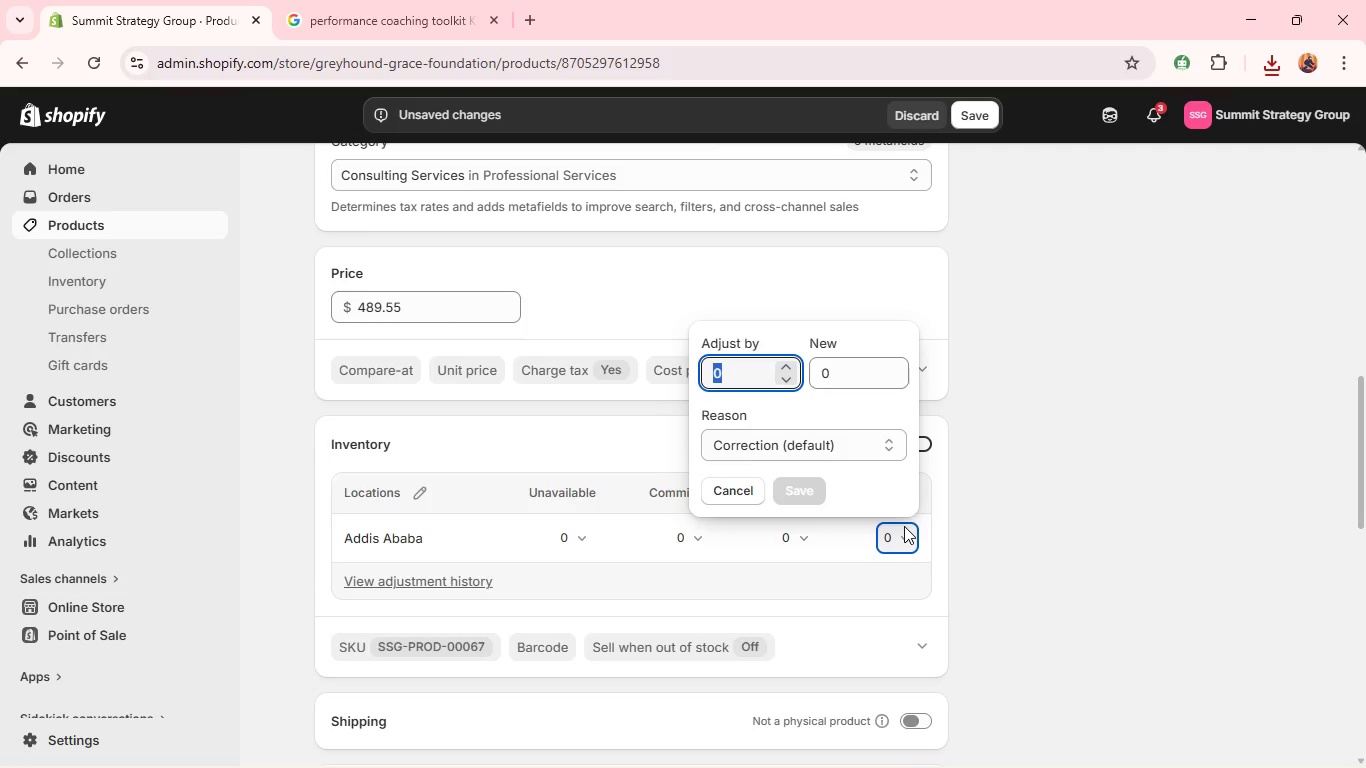 
type(99)
 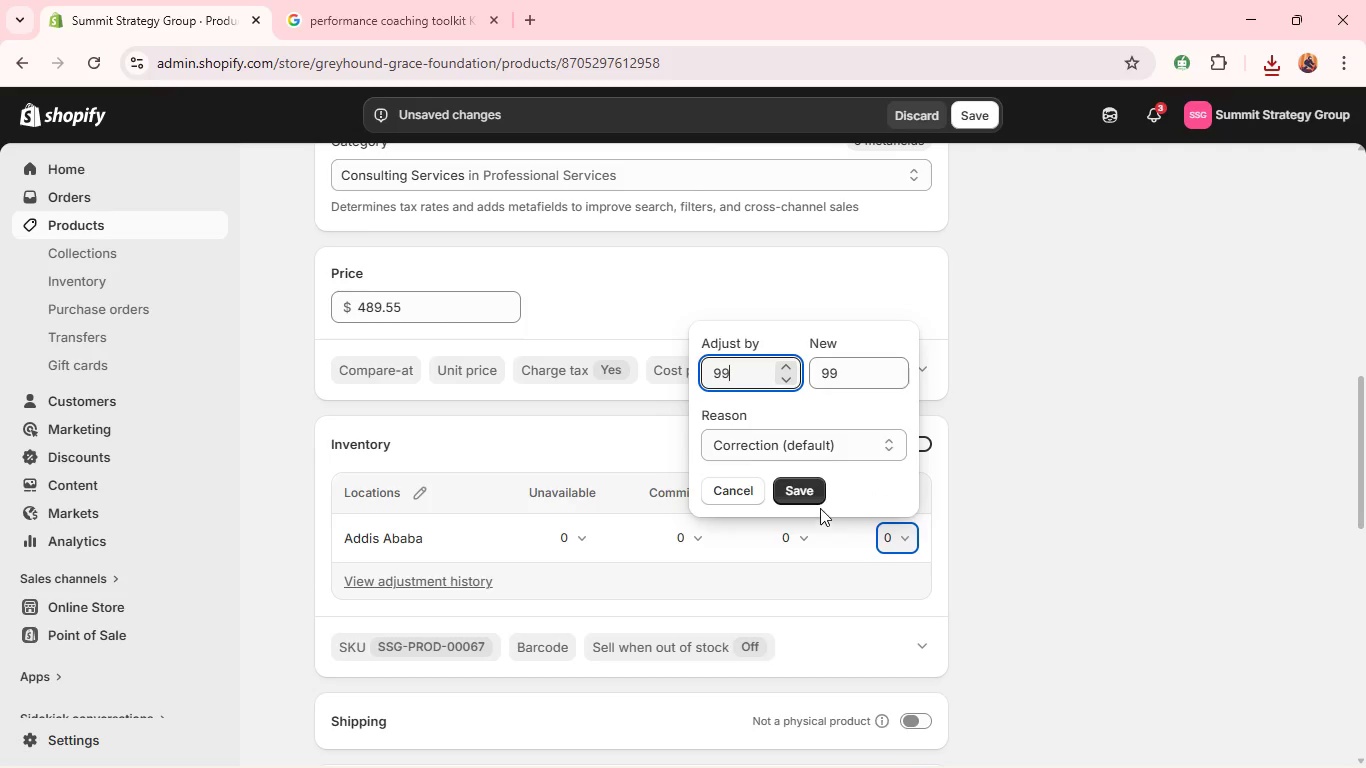 
key(9)
 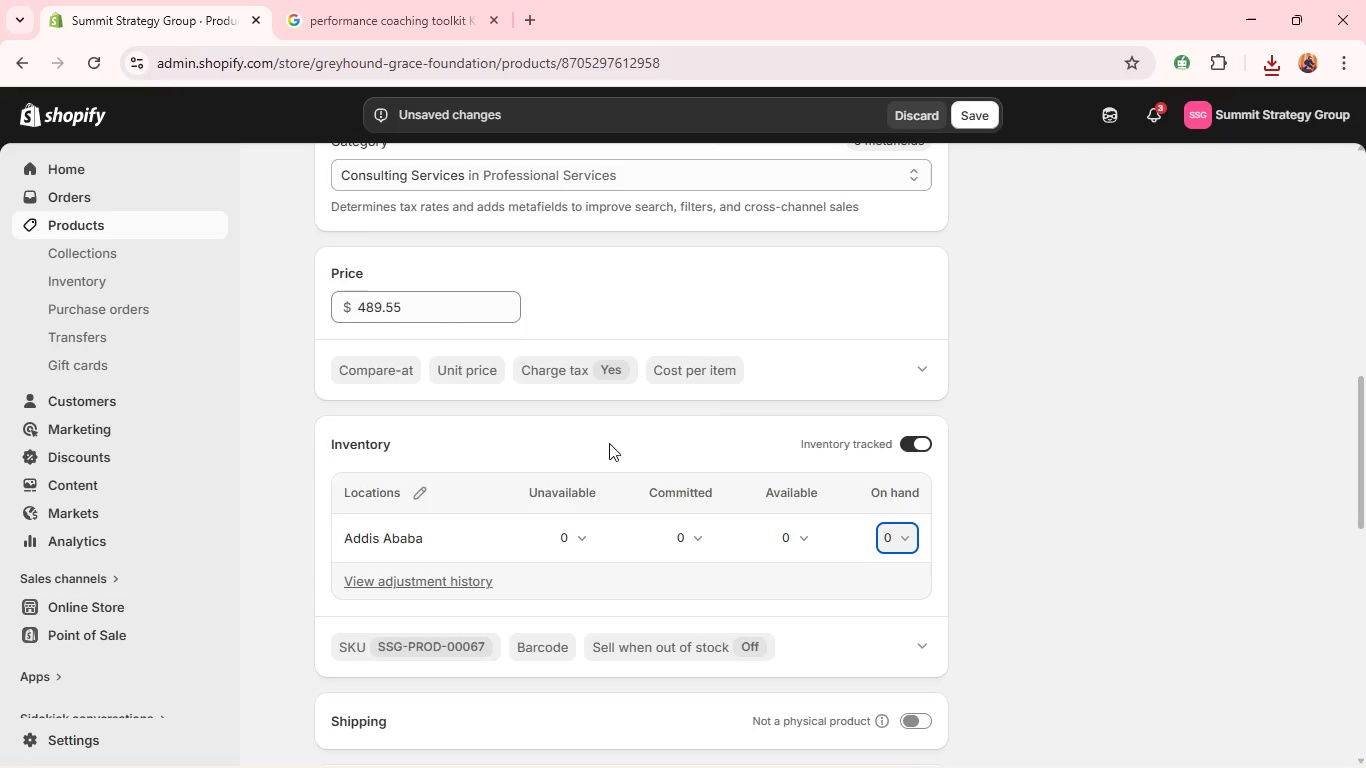 
scroll: coordinate [627, 402], scroll_direction: down, amount: 13.0
 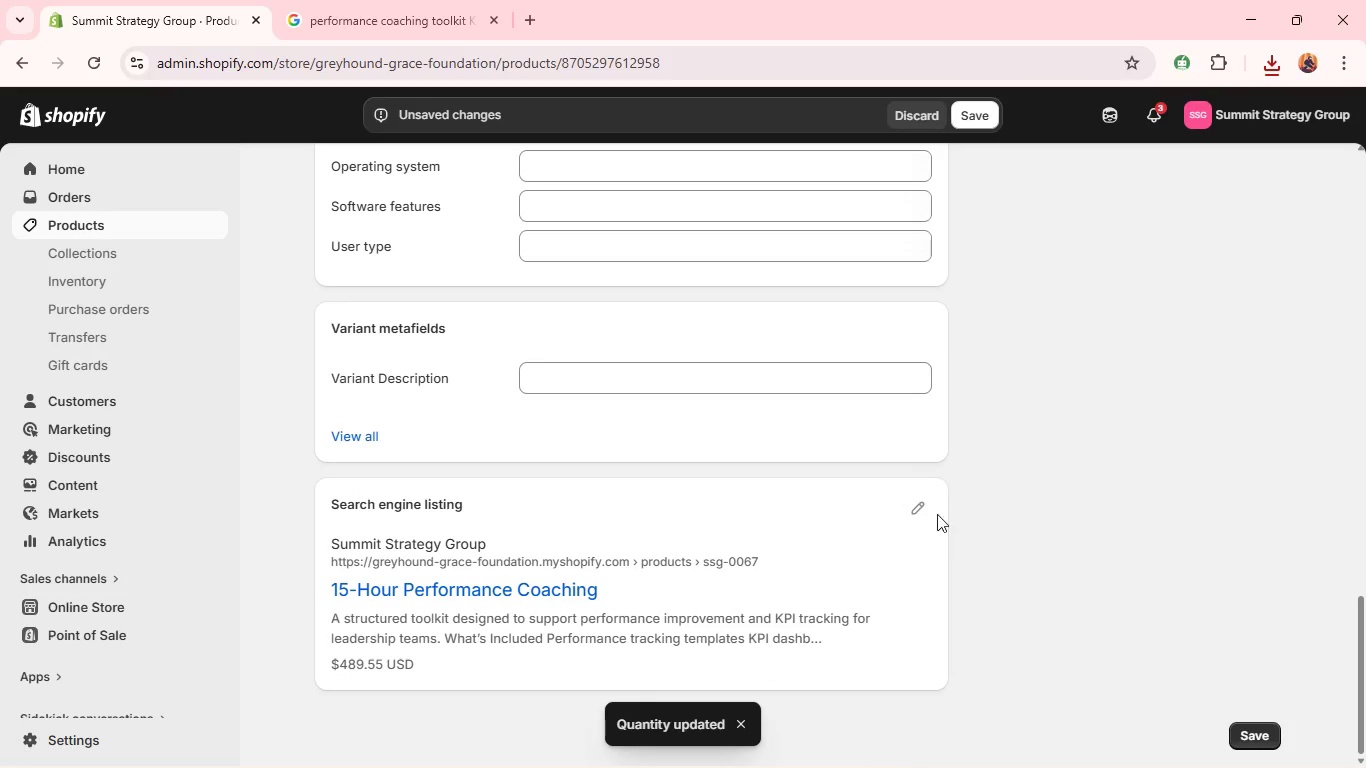 
left_click([926, 512])
 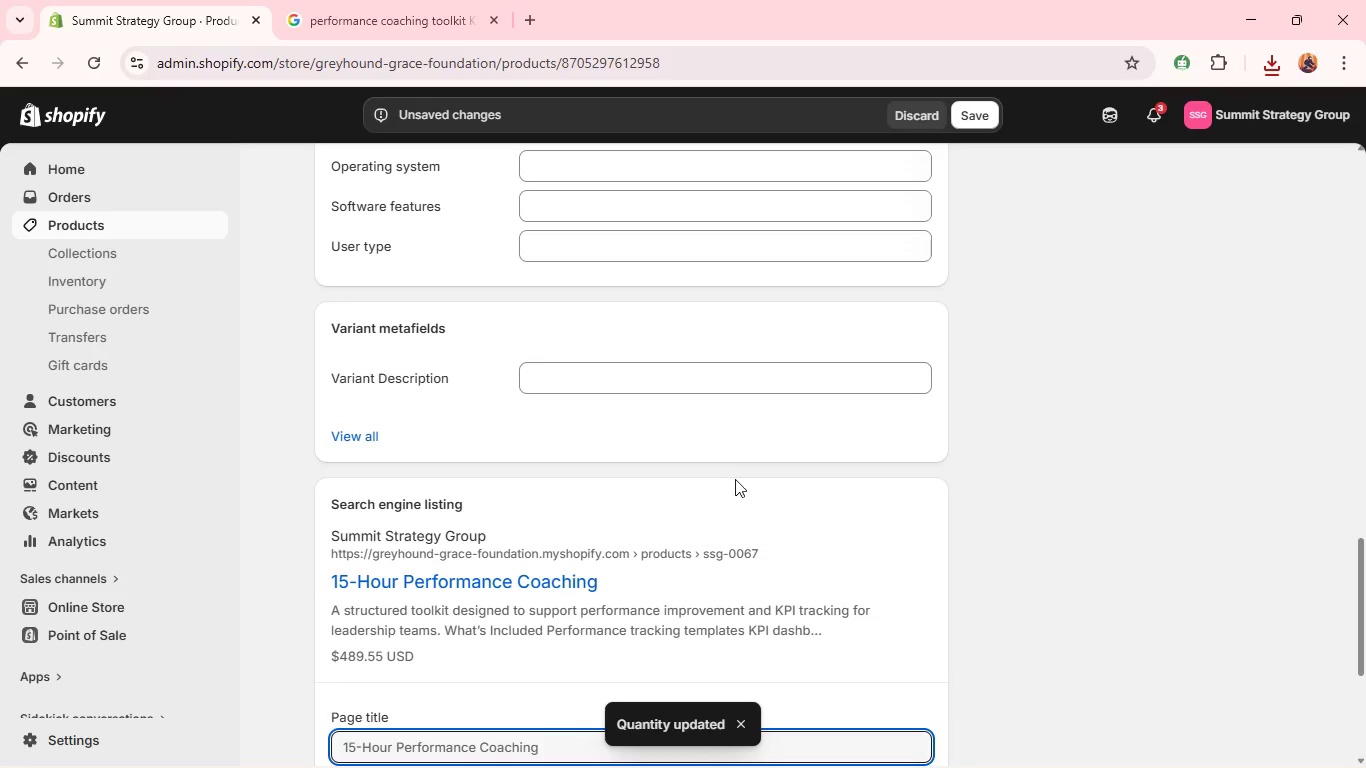 
scroll: coordinate [731, 478], scroll_direction: down, amount: 3.0
 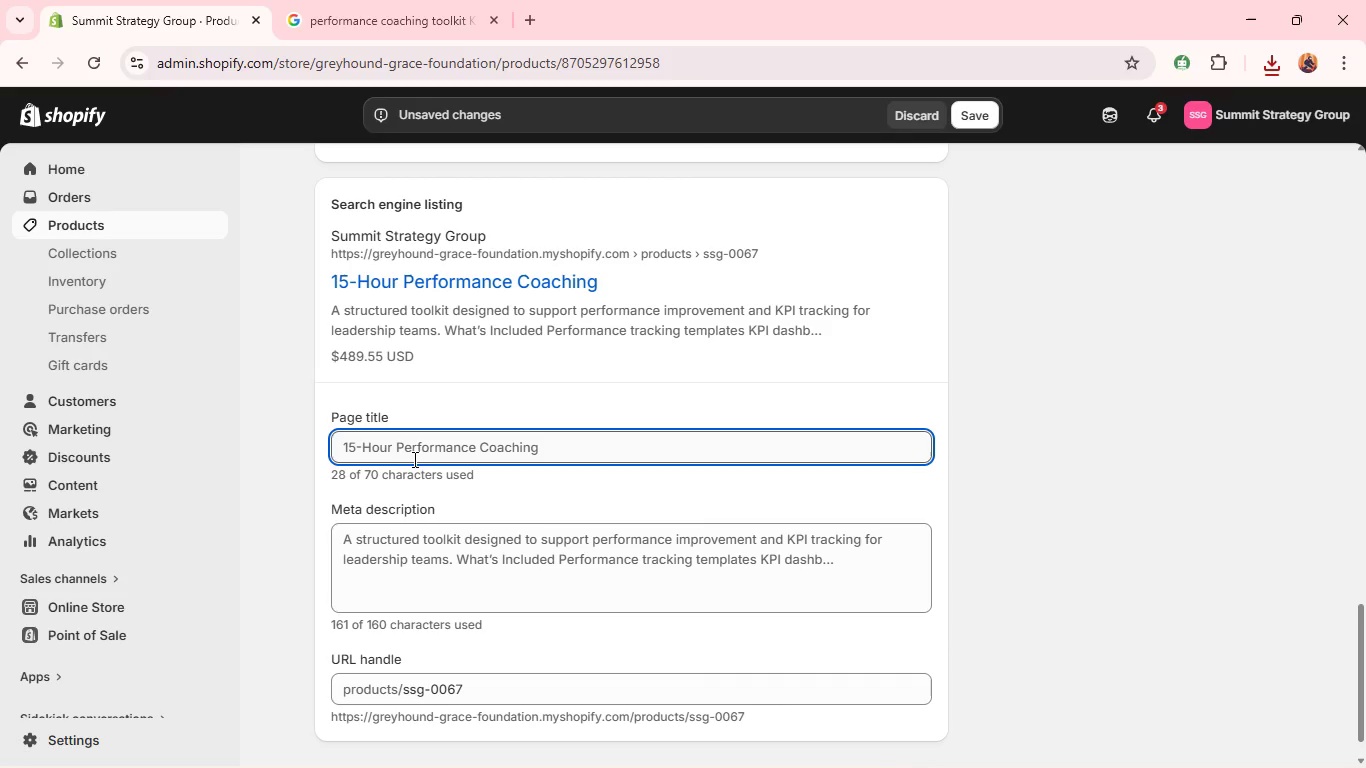 
left_click_drag(start_coordinate=[413, 449], to_coordinate=[250, 448])
 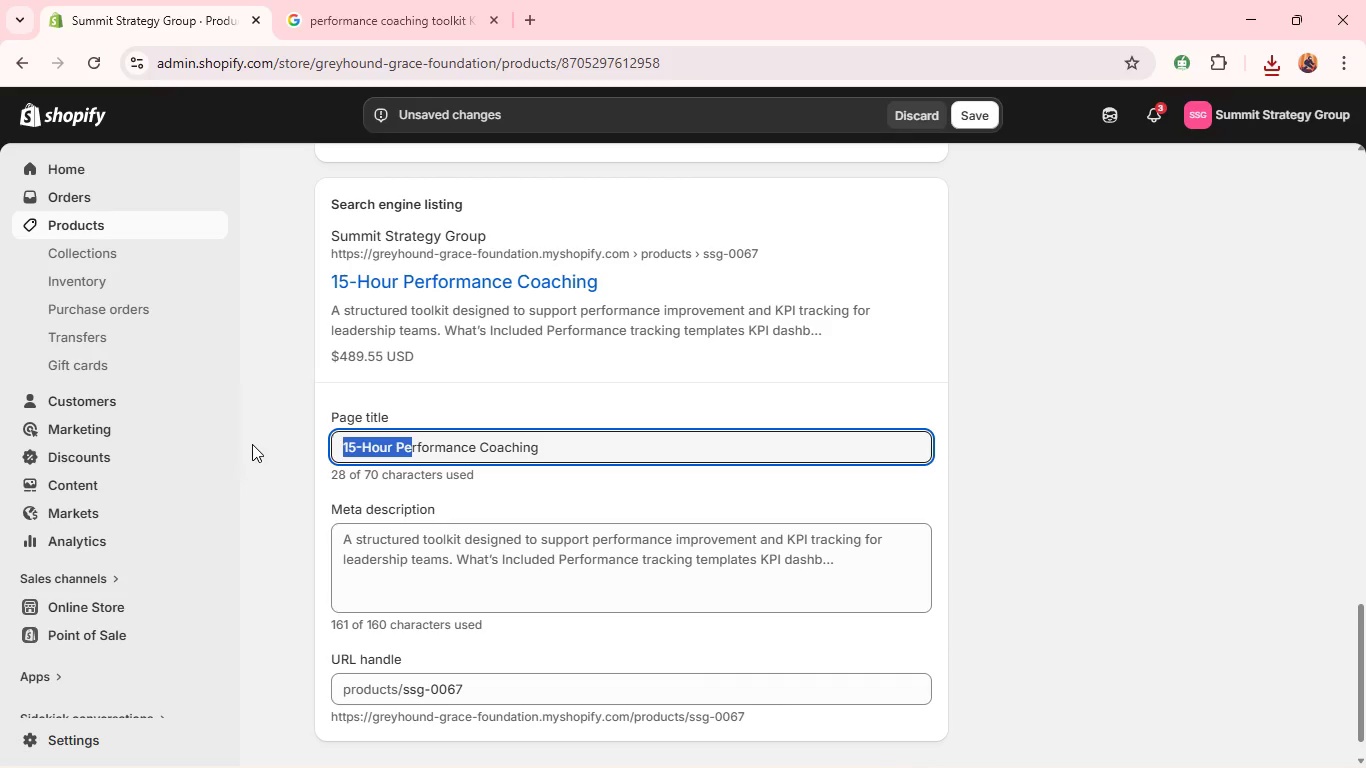 
key(Backspace)
 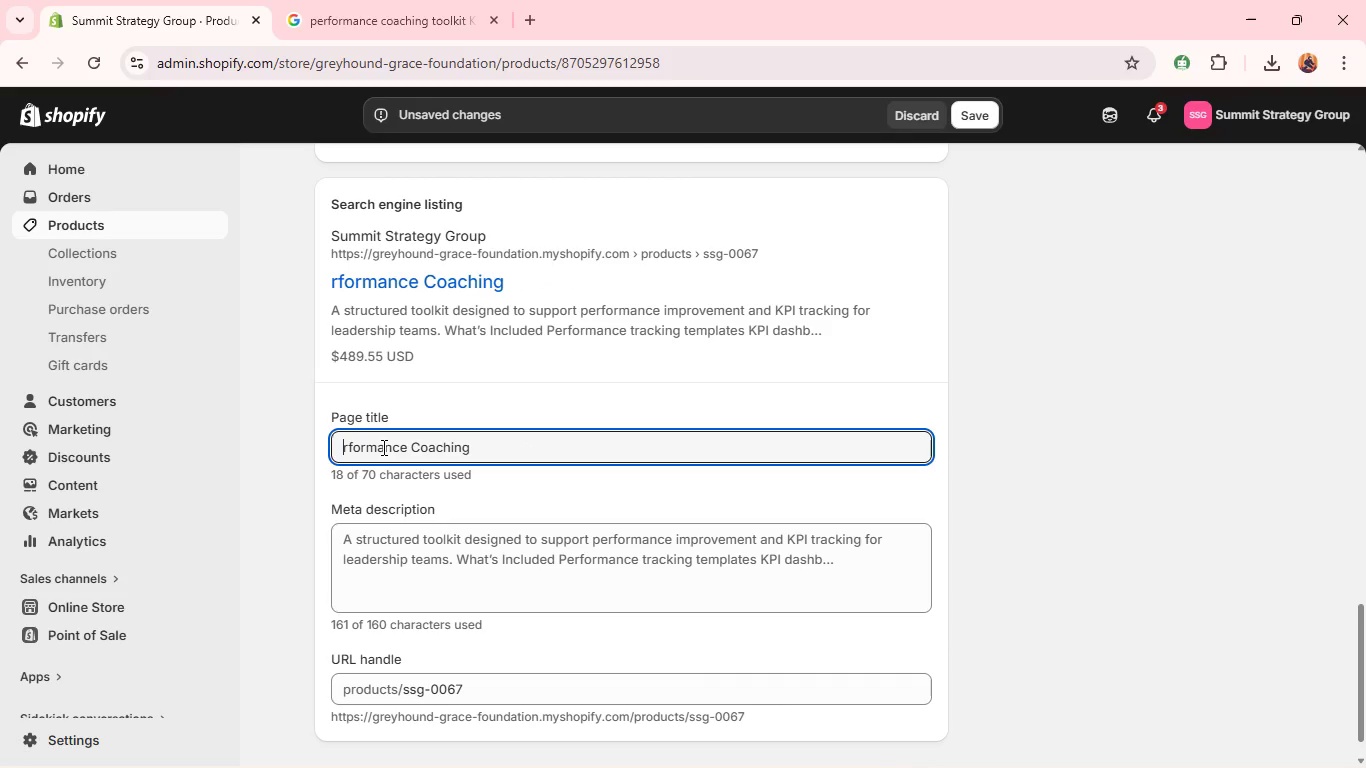 
key(Shift+P)
 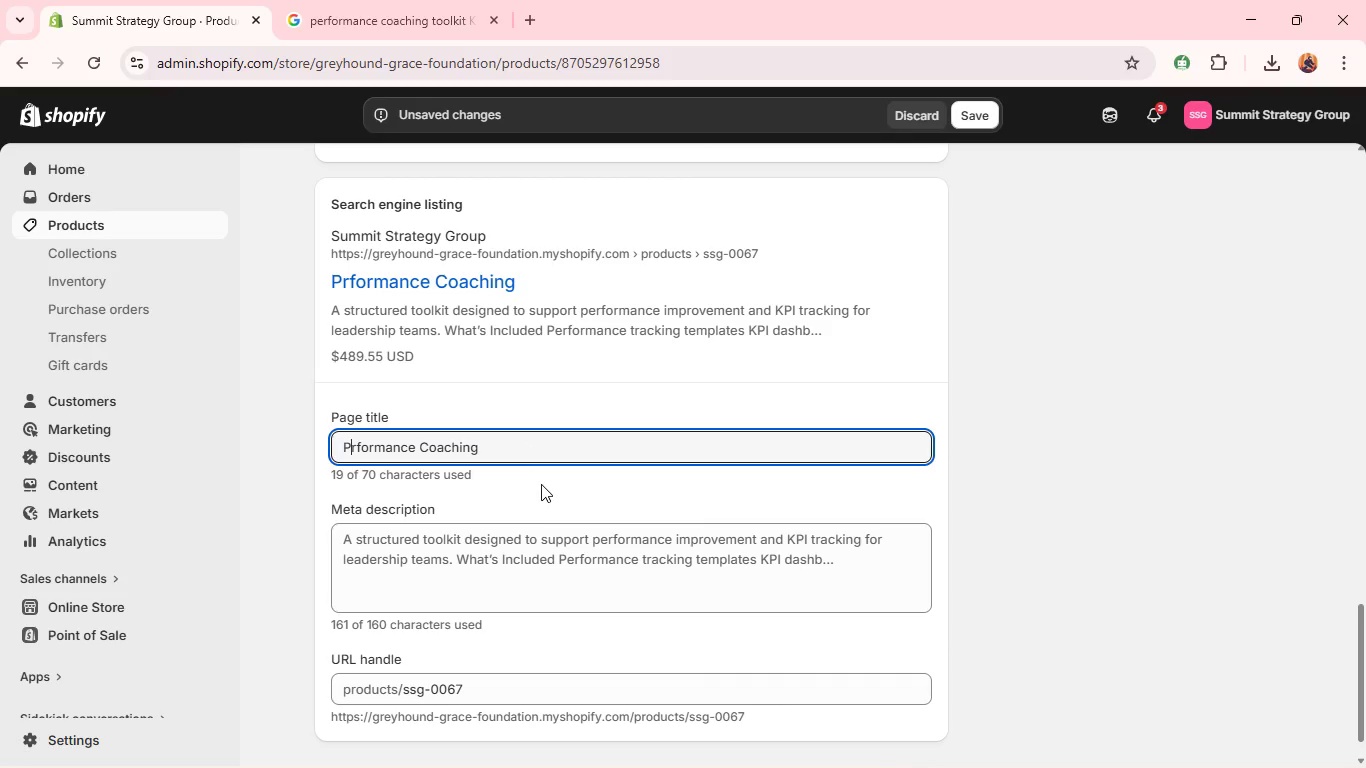 
left_click([545, 447])
 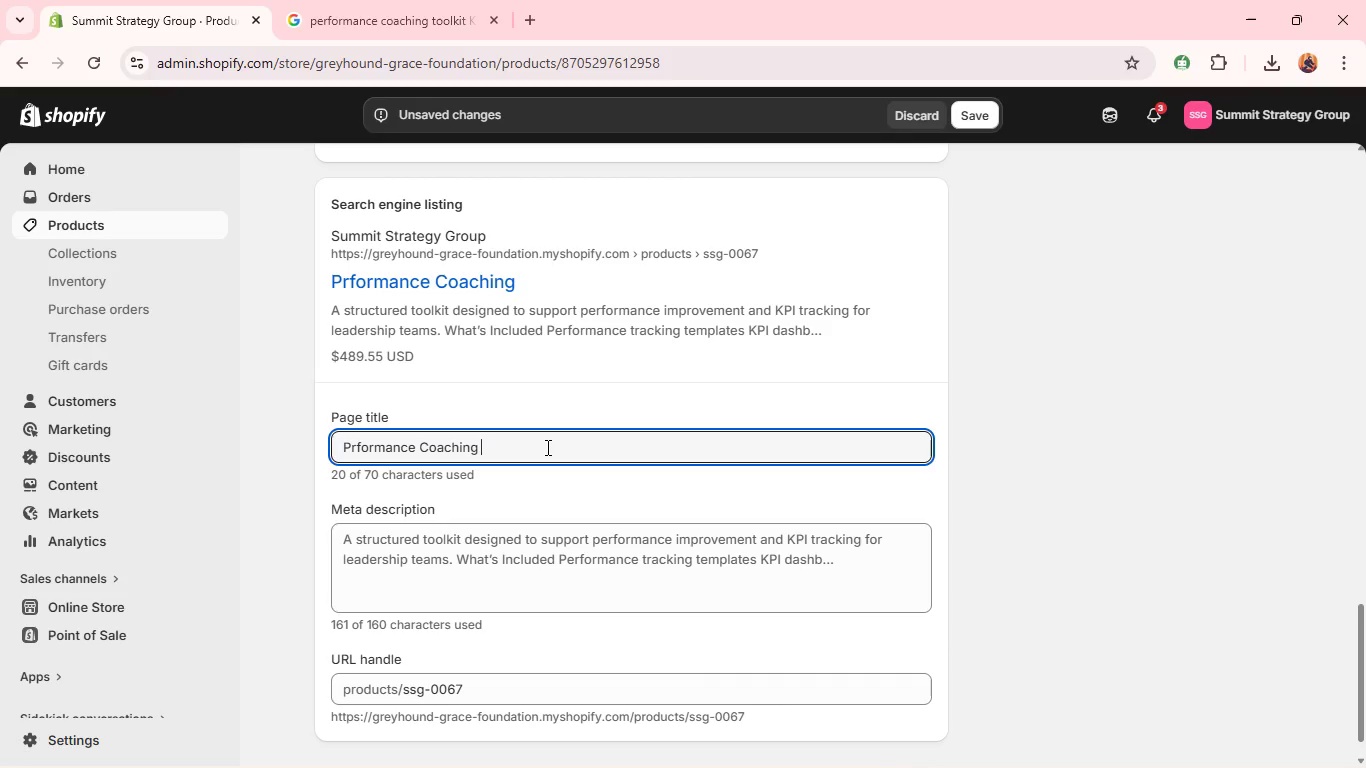 
type( Toolkit for KPI Improvement)
 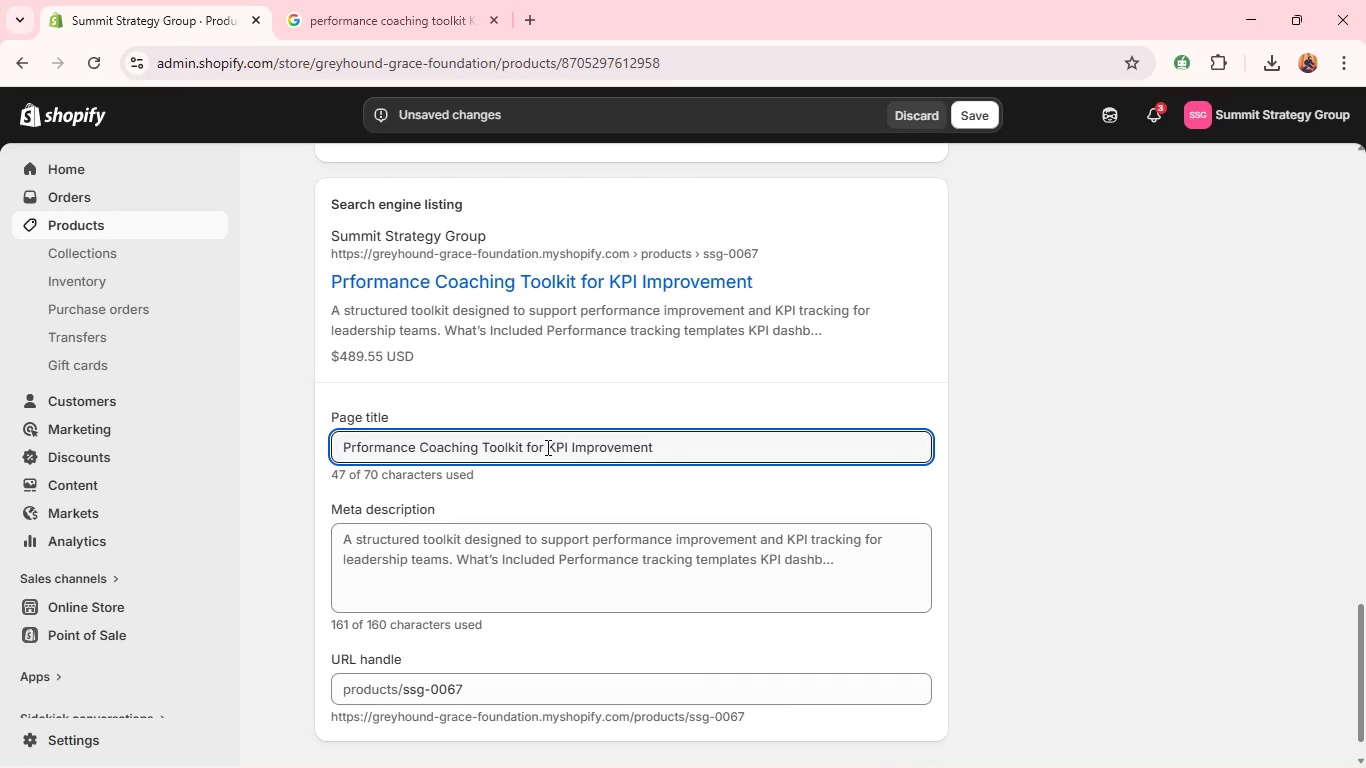 
key(Control+A)
 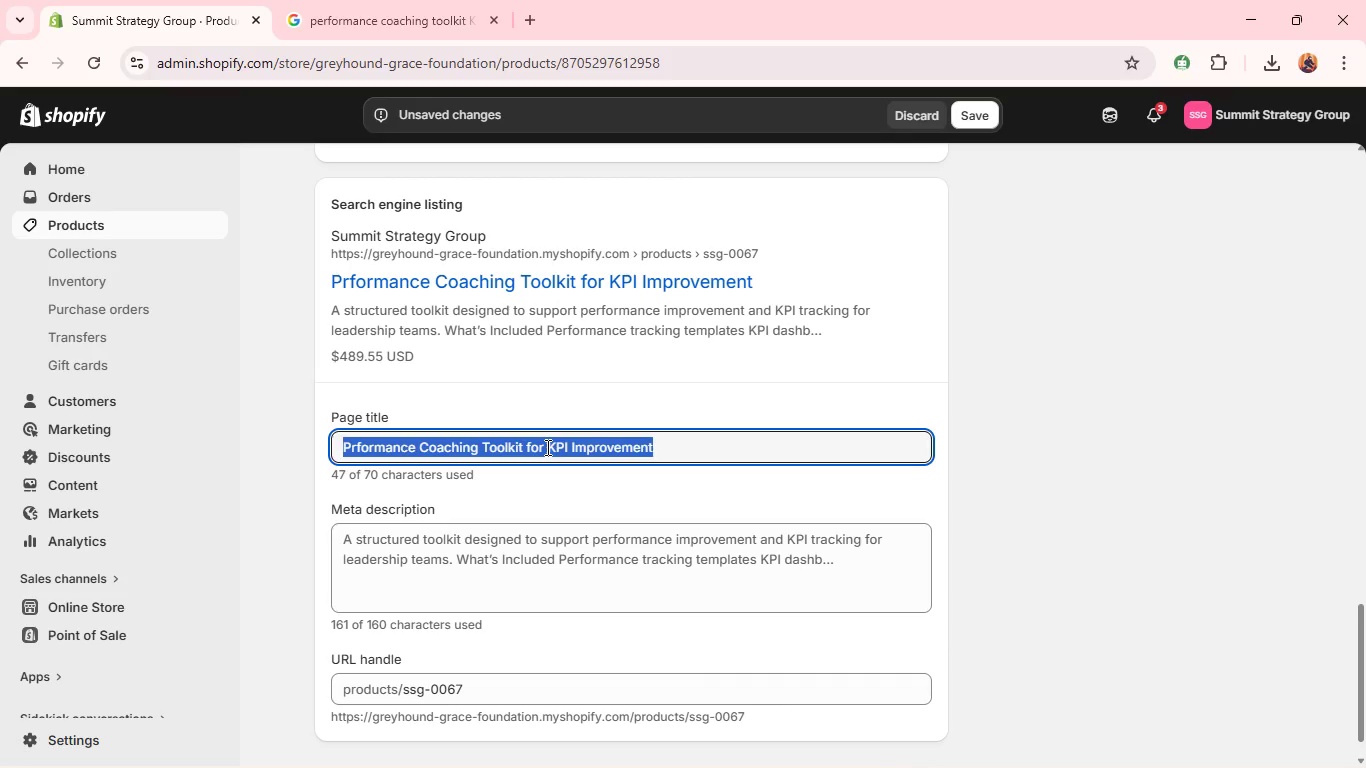 
key(Control+C)
 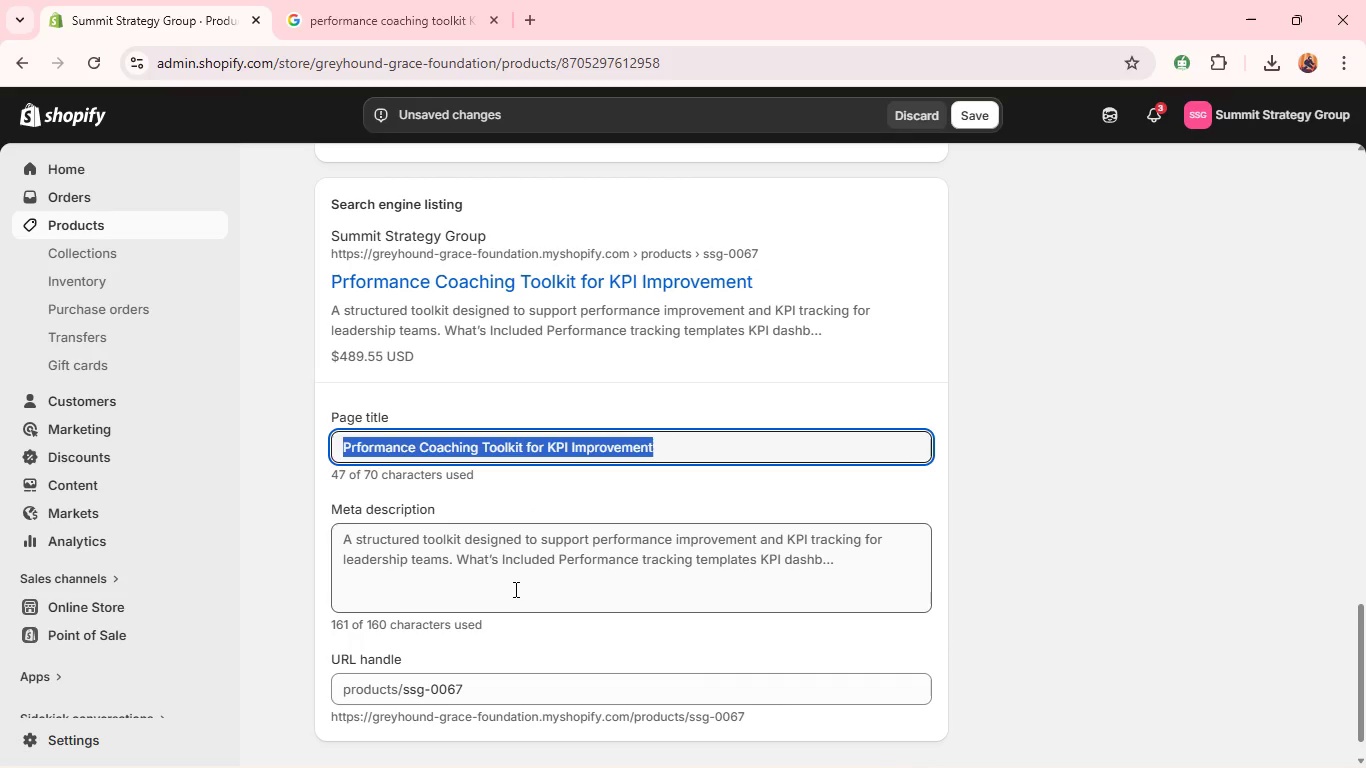 
left_click([516, 585])
 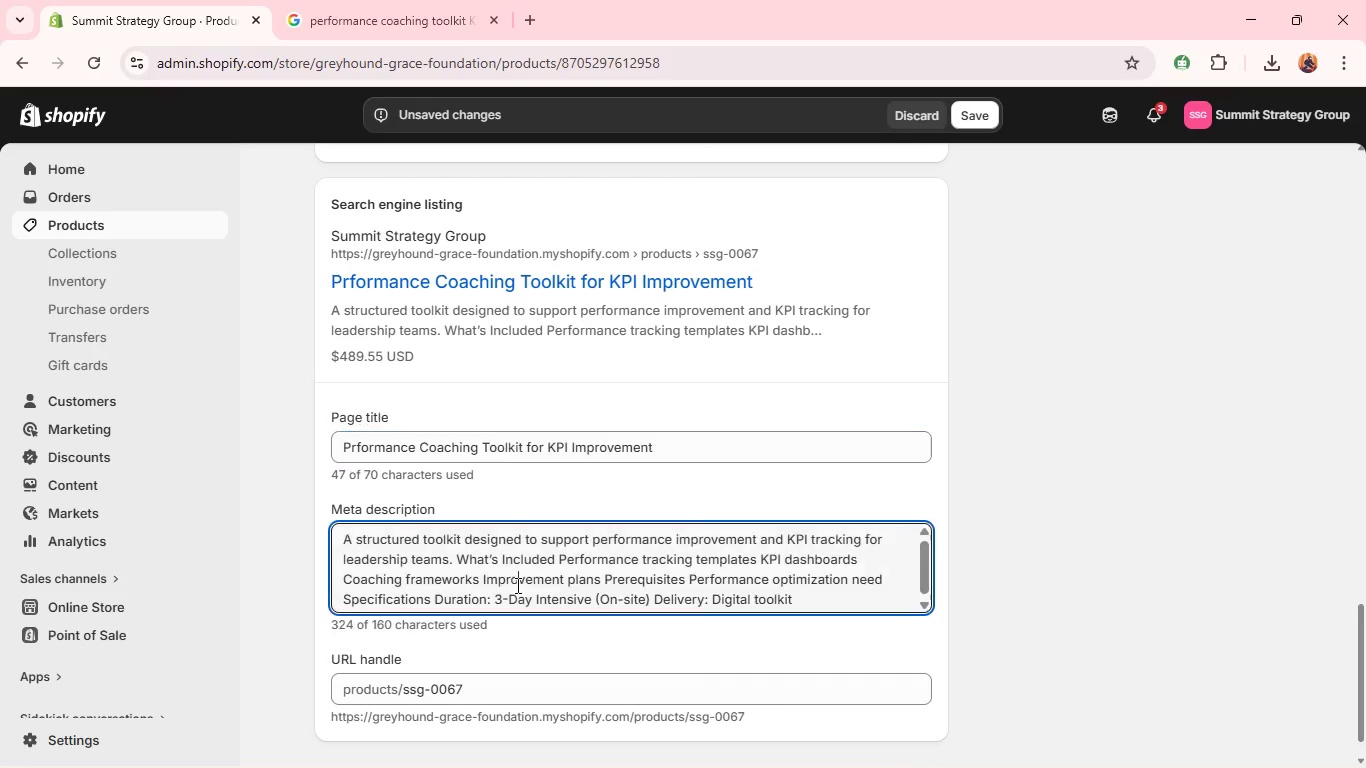 
key(Control+A)
 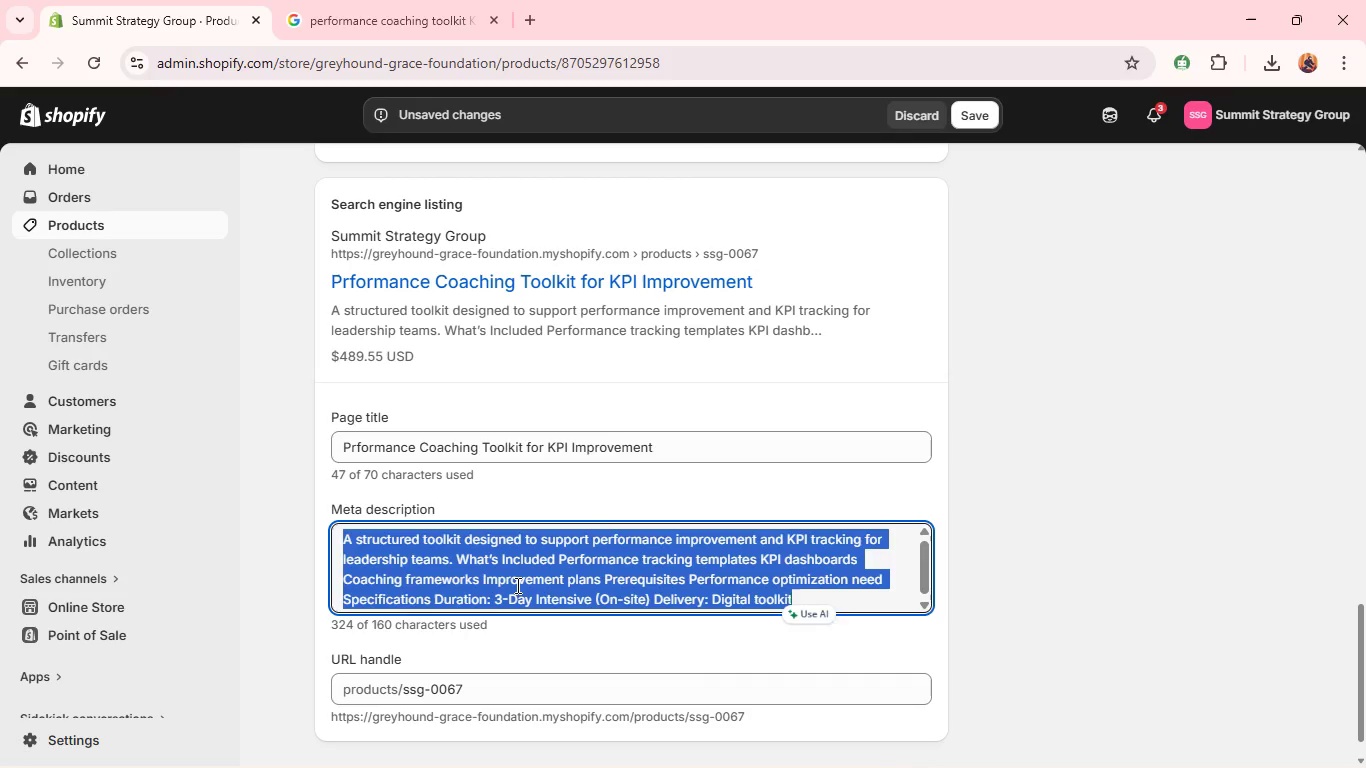 
key(Control+V)
 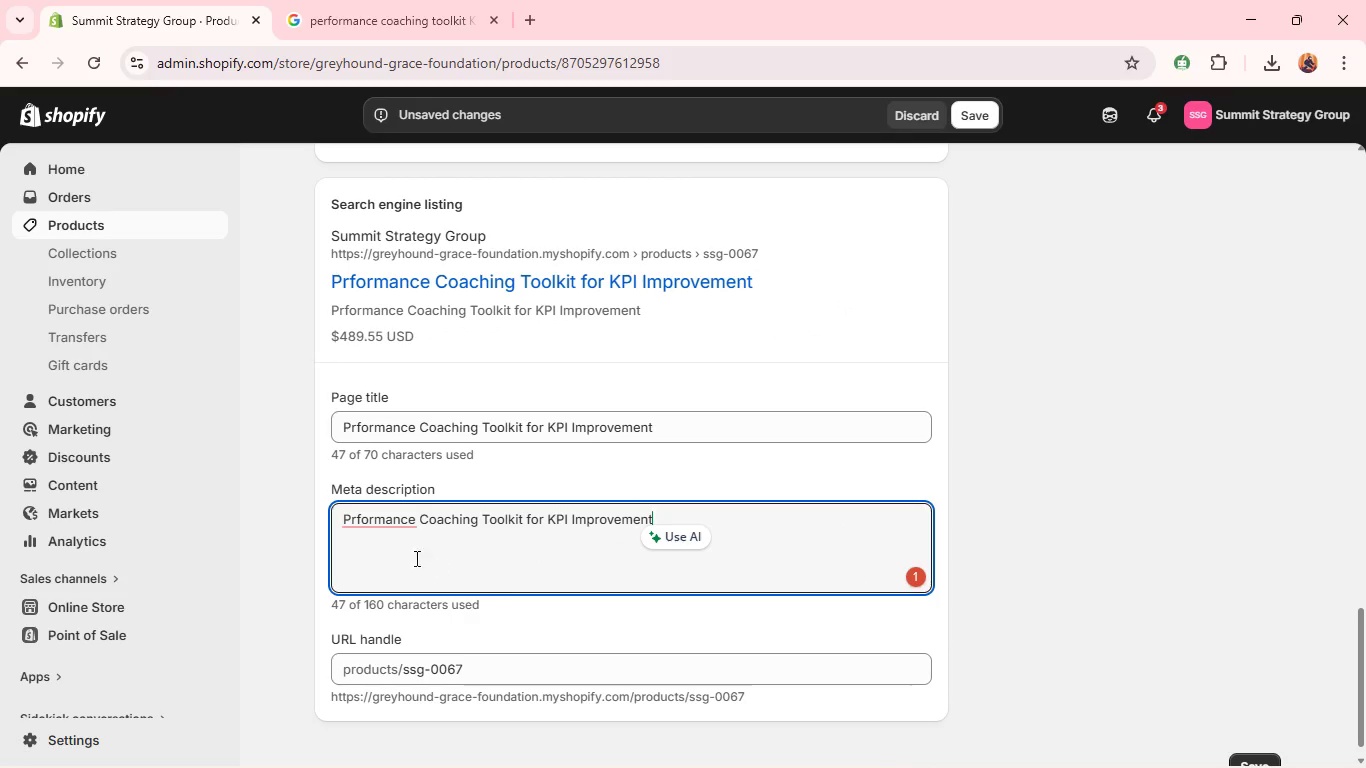 
left_click([380, 527])
 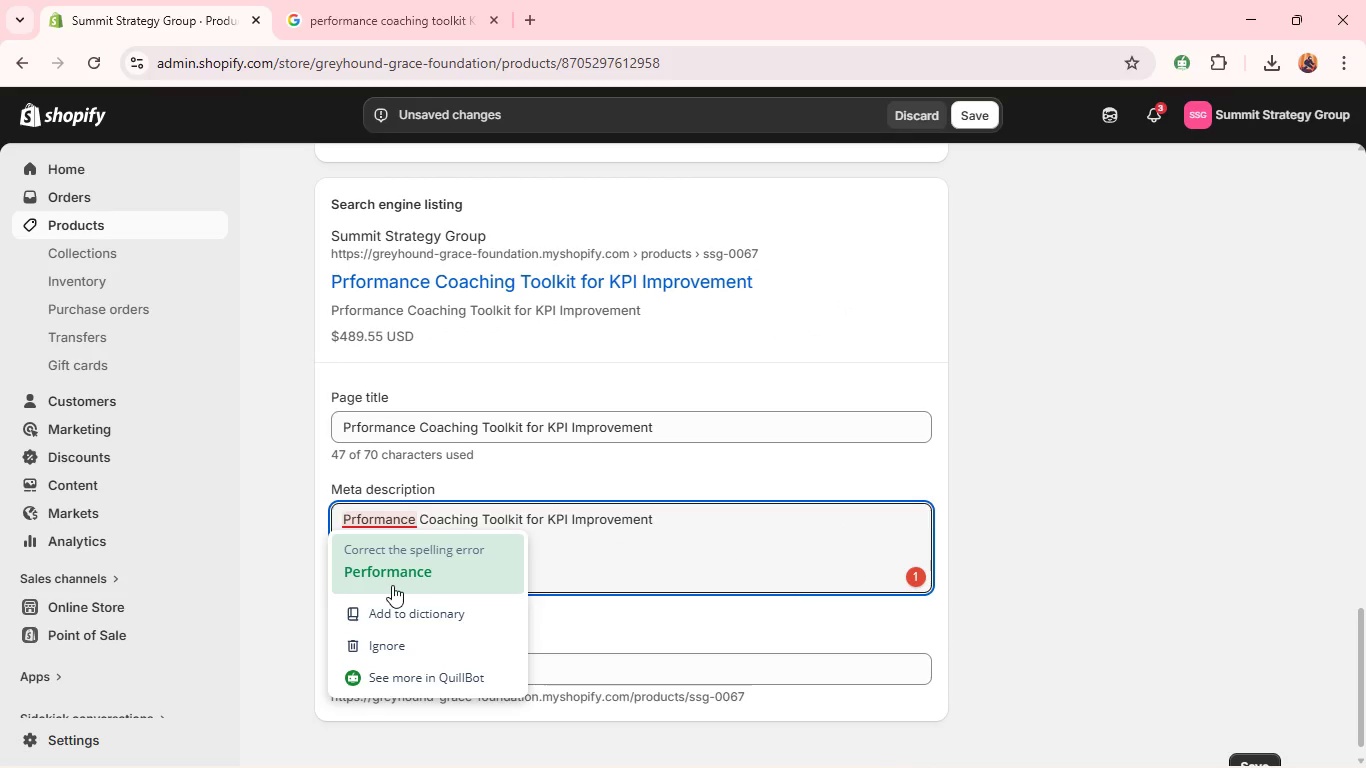 
left_click([392, 585])
 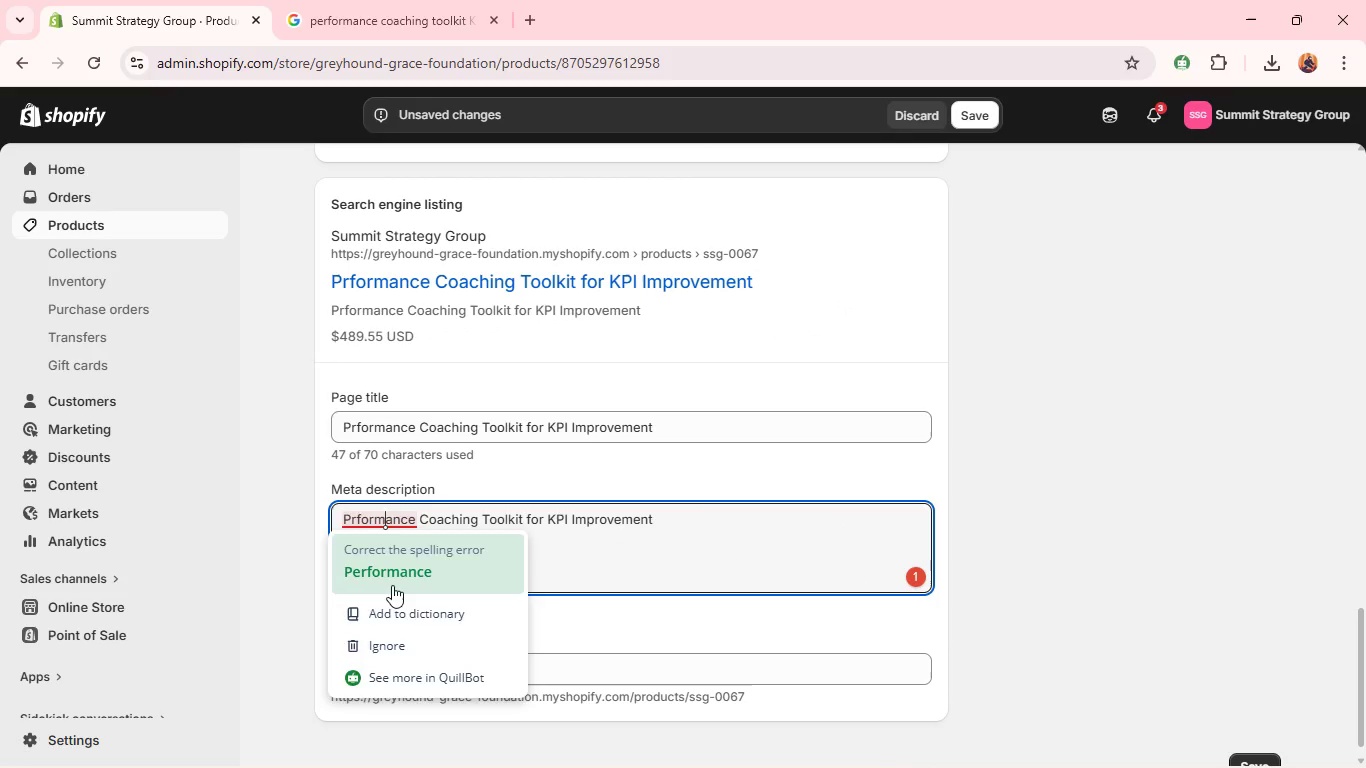 
key(Control+A)
 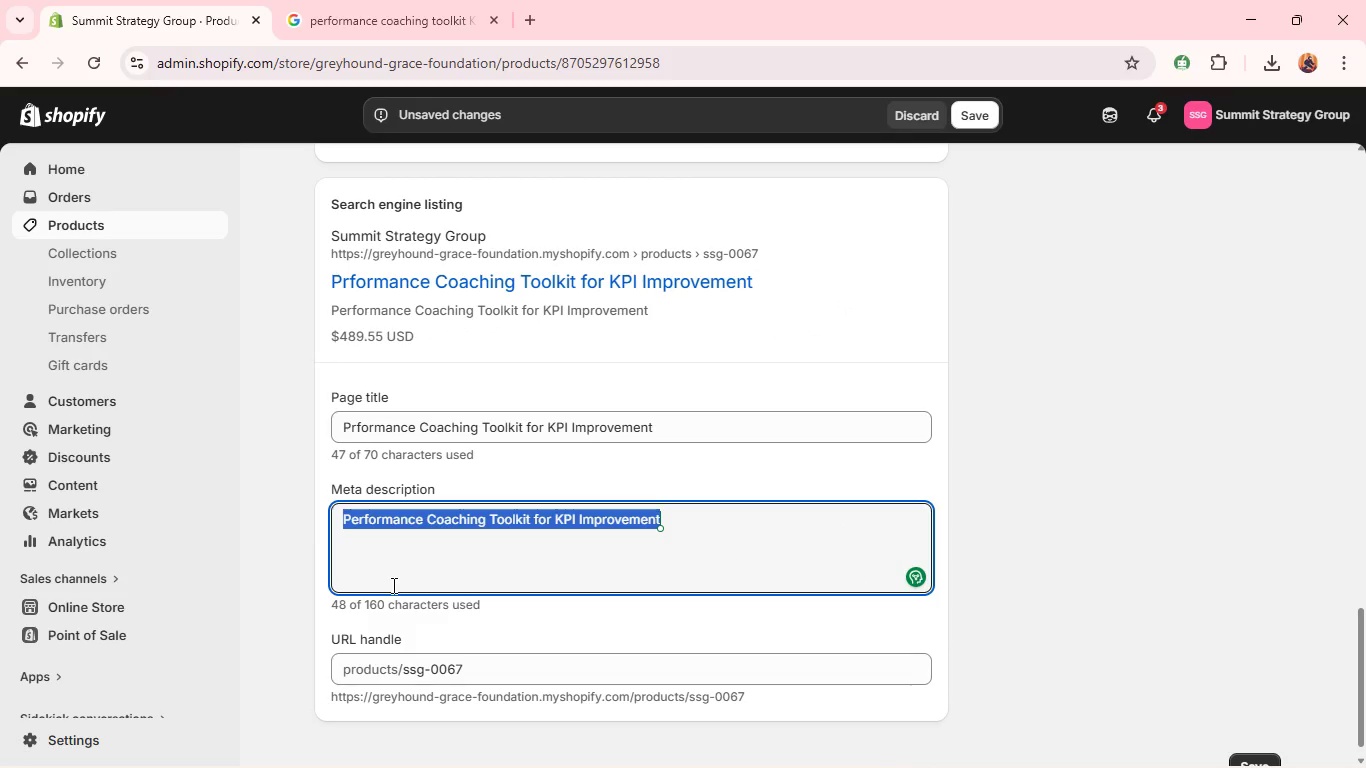 
key(Control+C)
 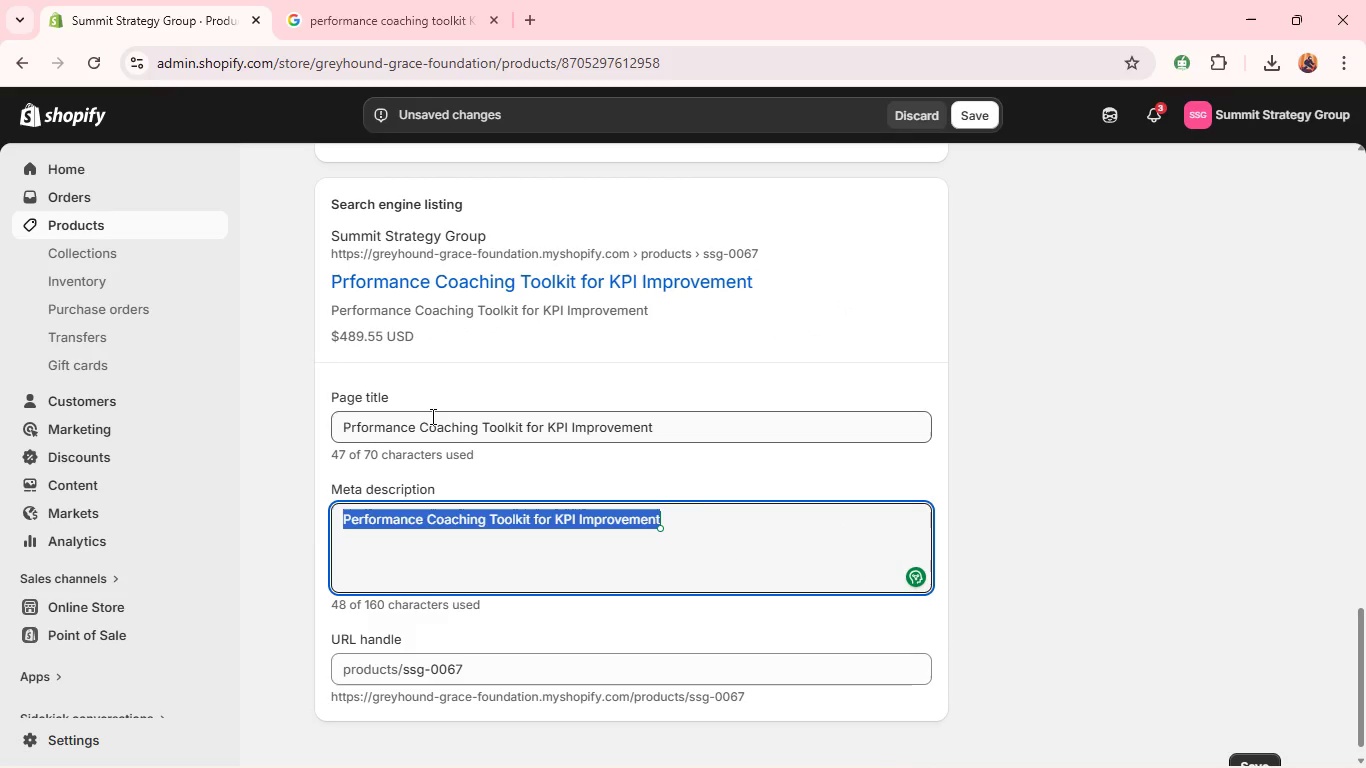 
left_click([431, 418])
 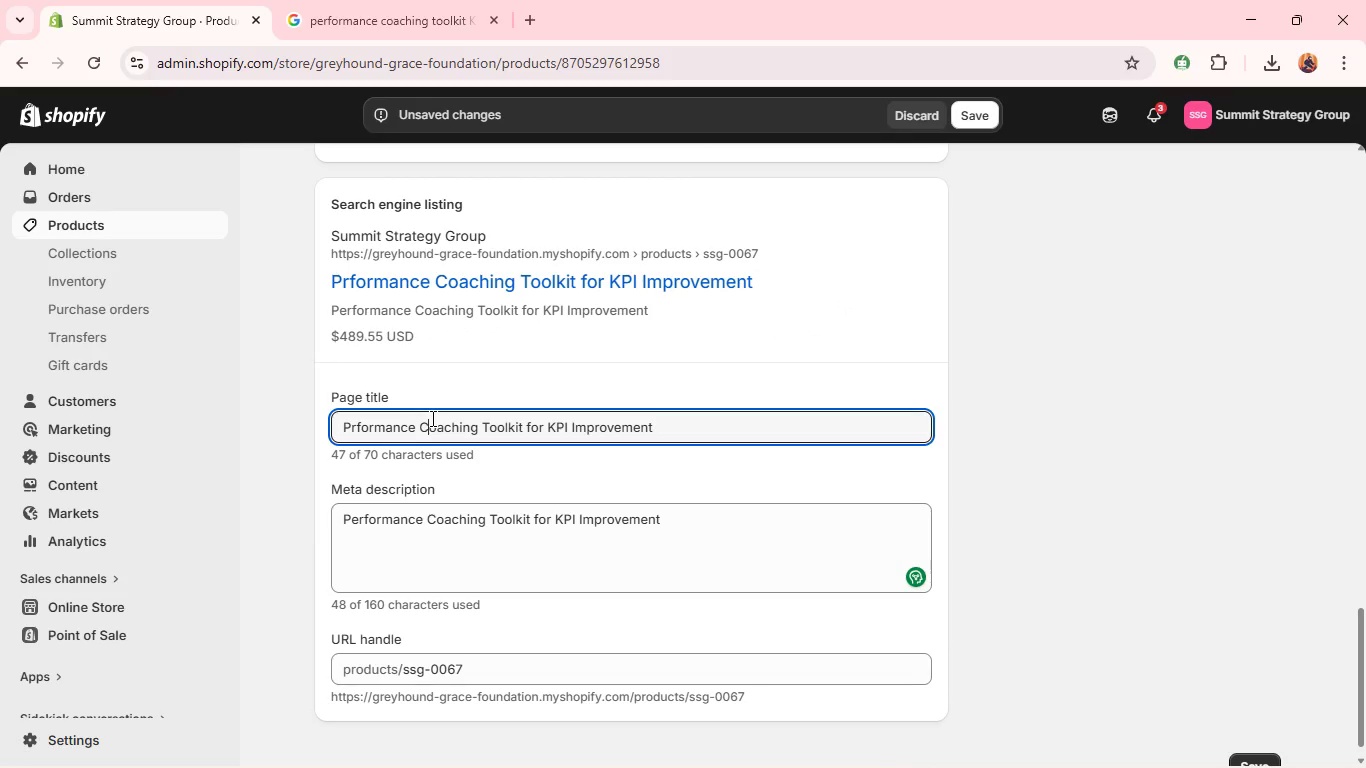 
key(Control+A)
 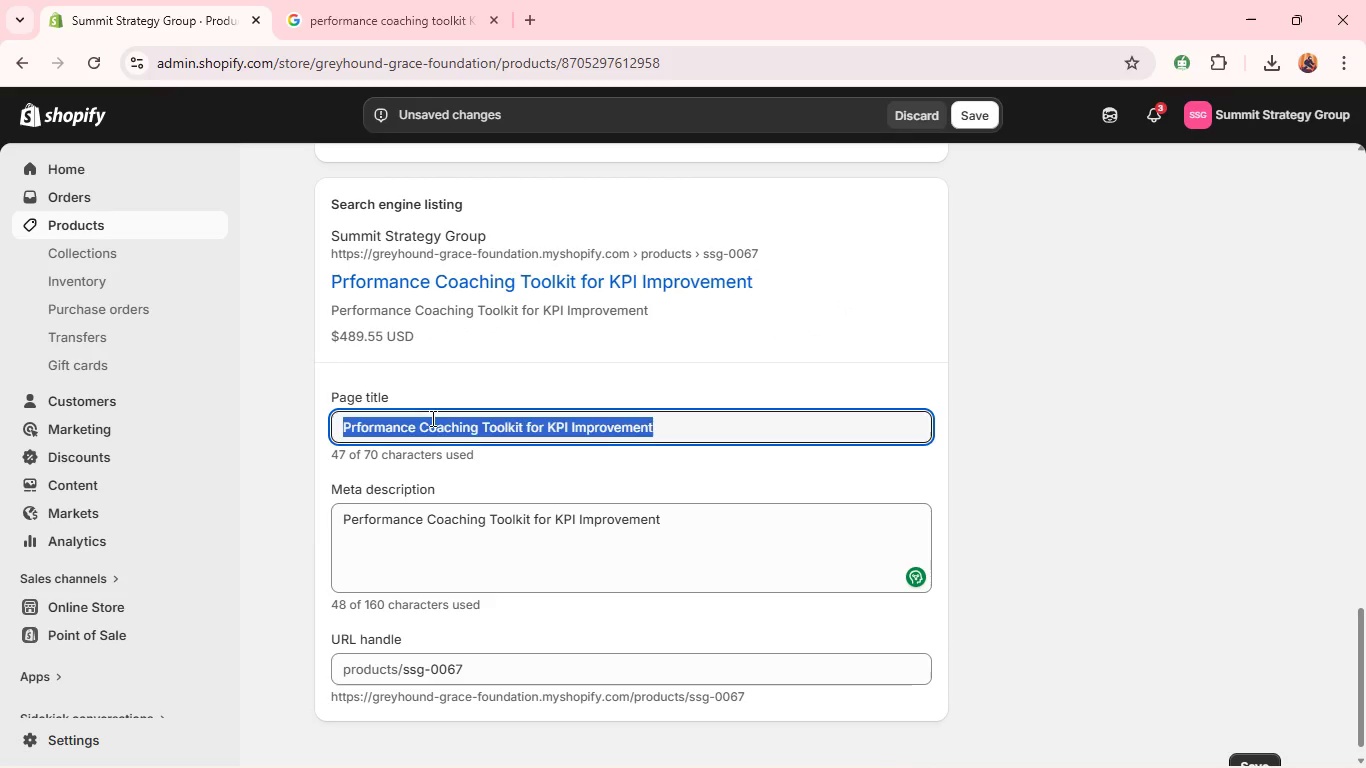 
key(Control+V)
 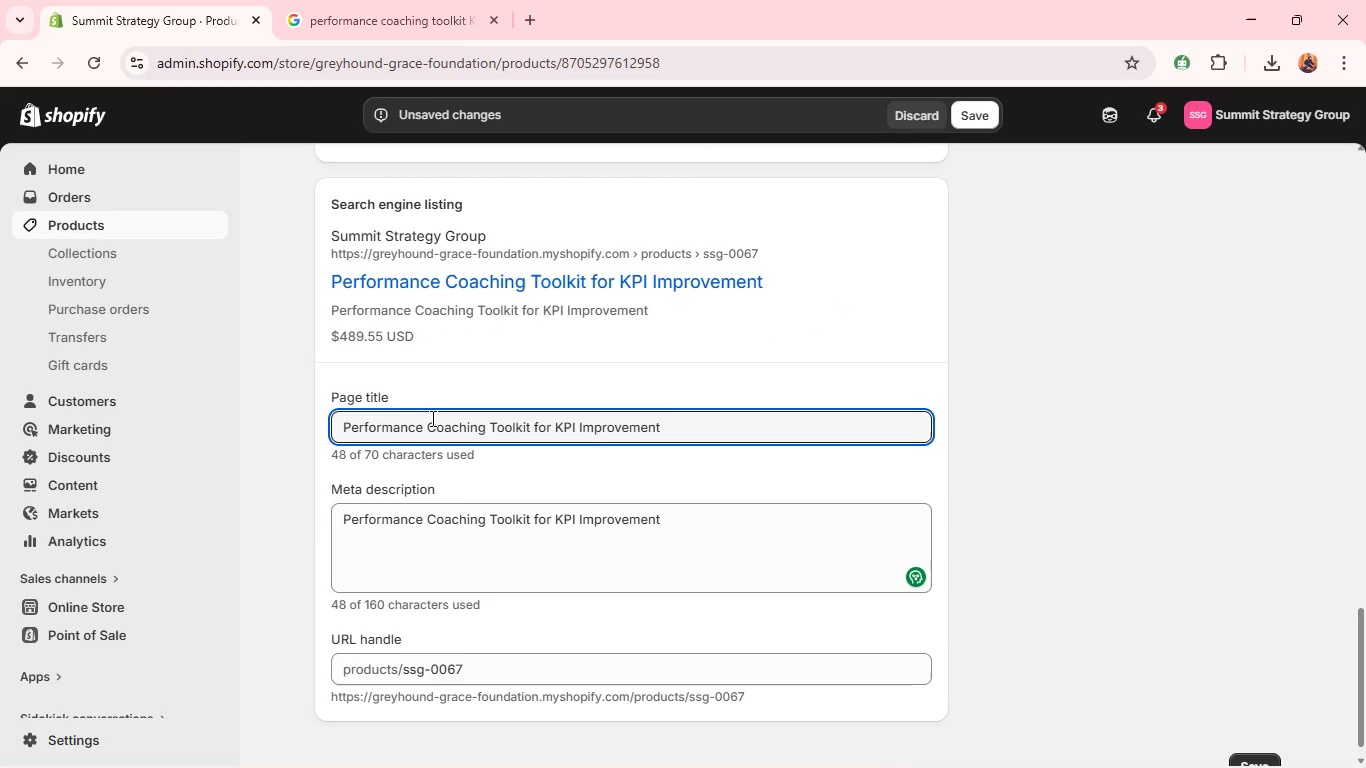 
mouse_move([485, 485])
 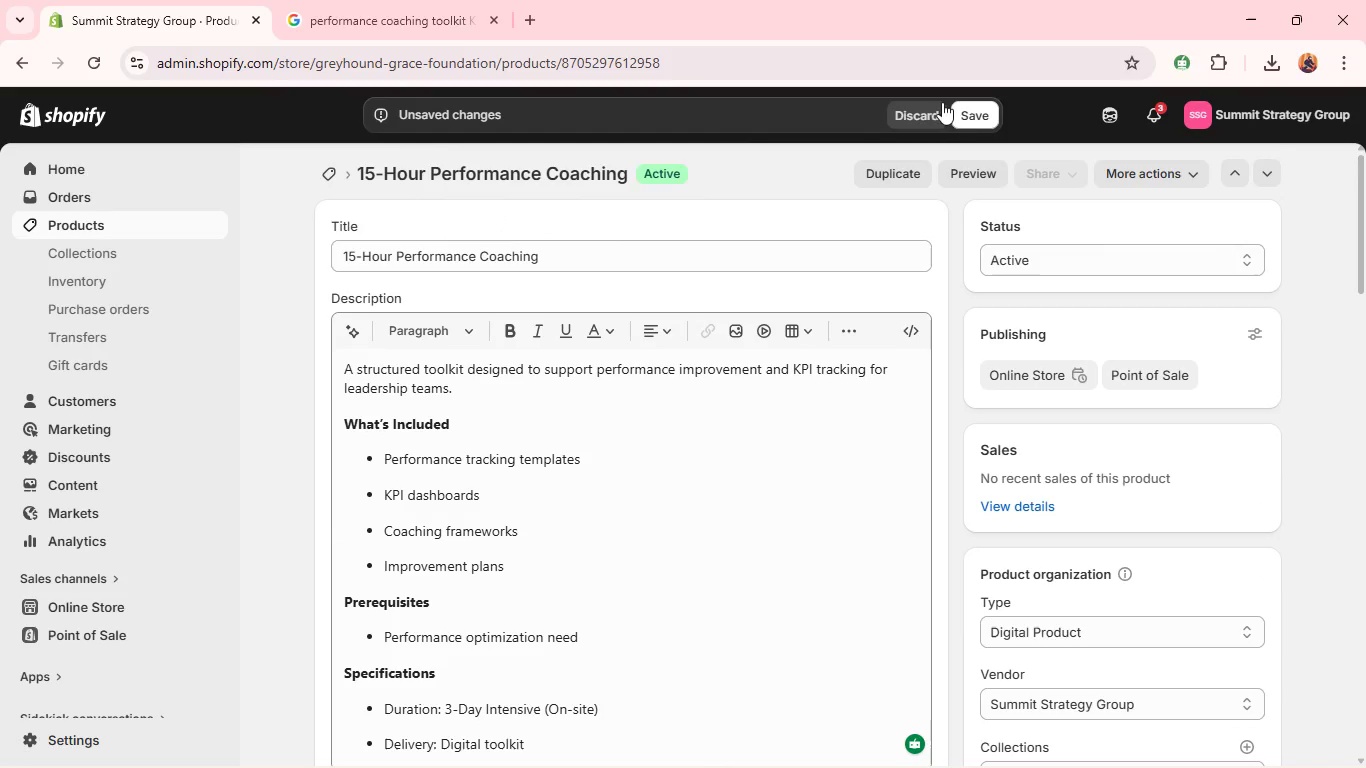 
left_click([964, 111])
 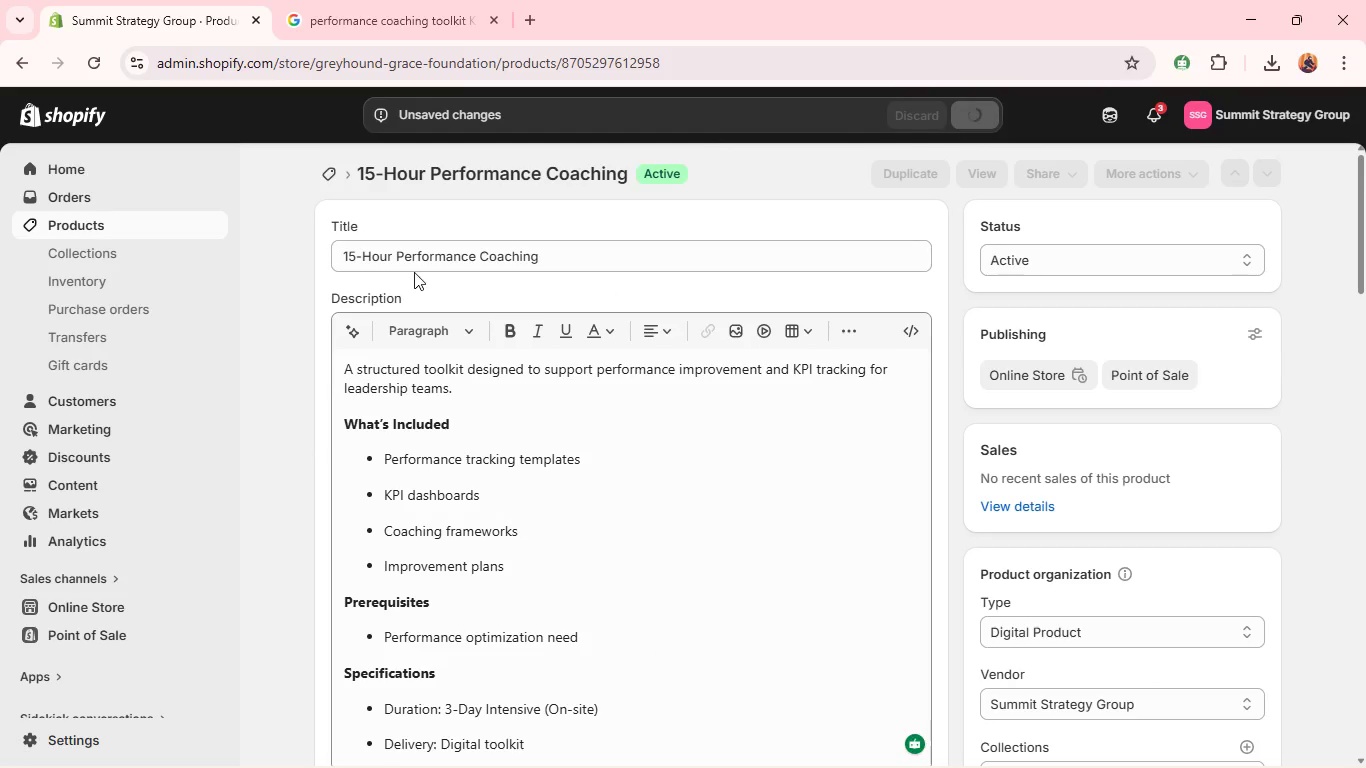 
left_click([337, 175])
 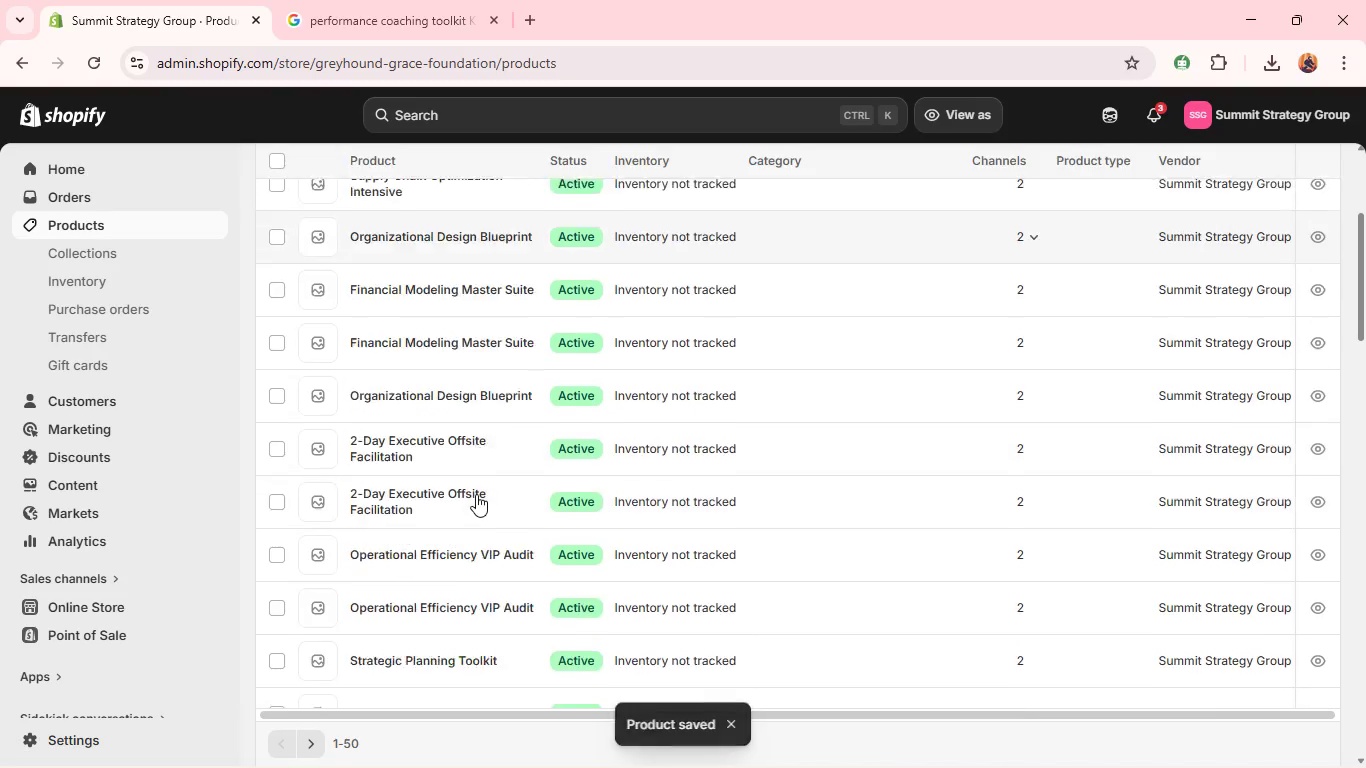 
wait(10.16)
 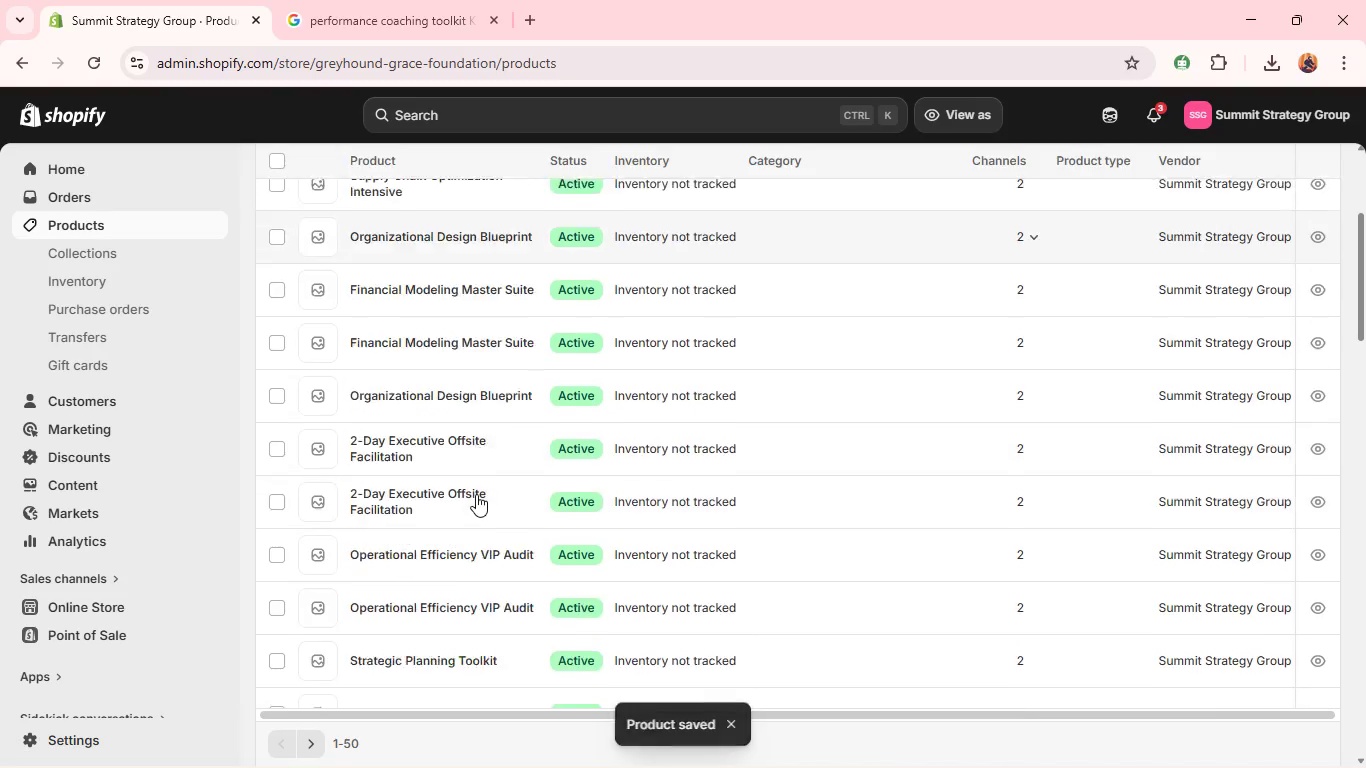 
left_click([437, 426])
 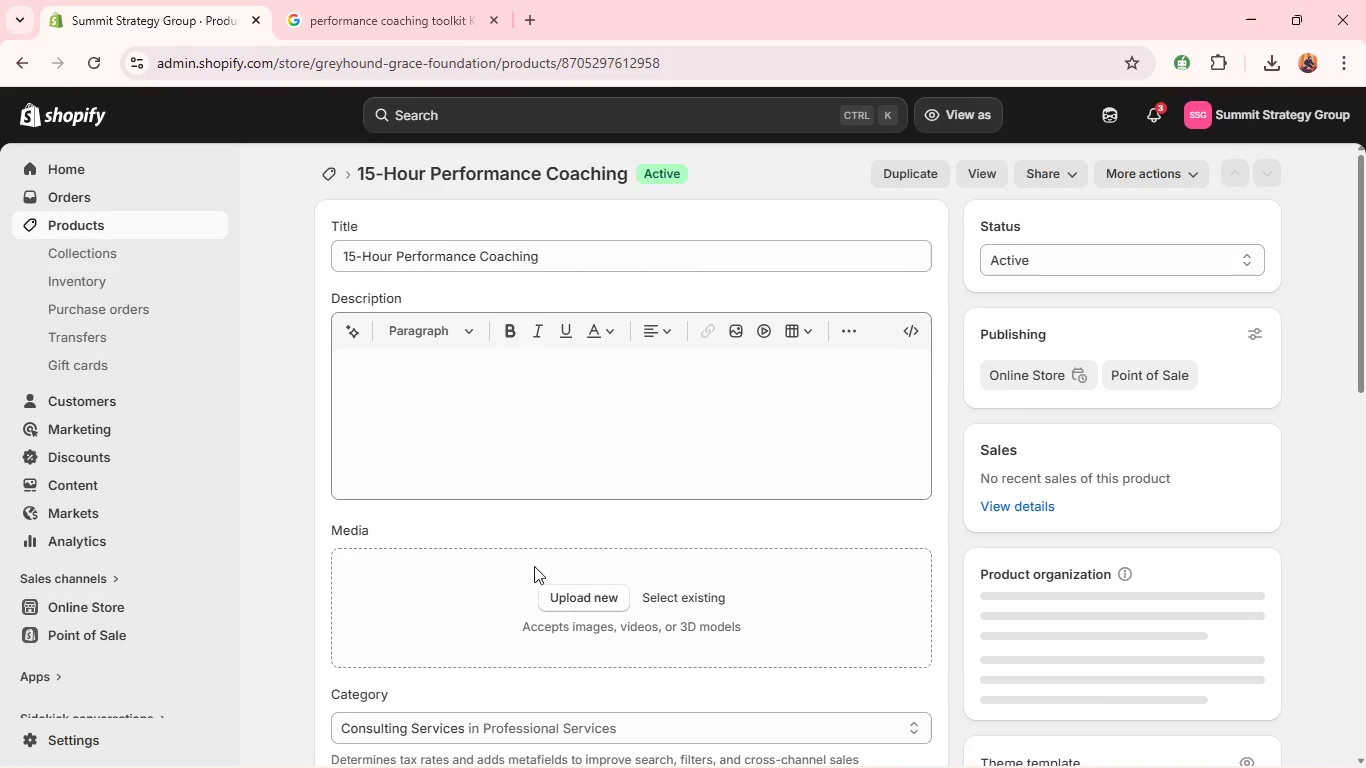 
left_click([559, 602])
 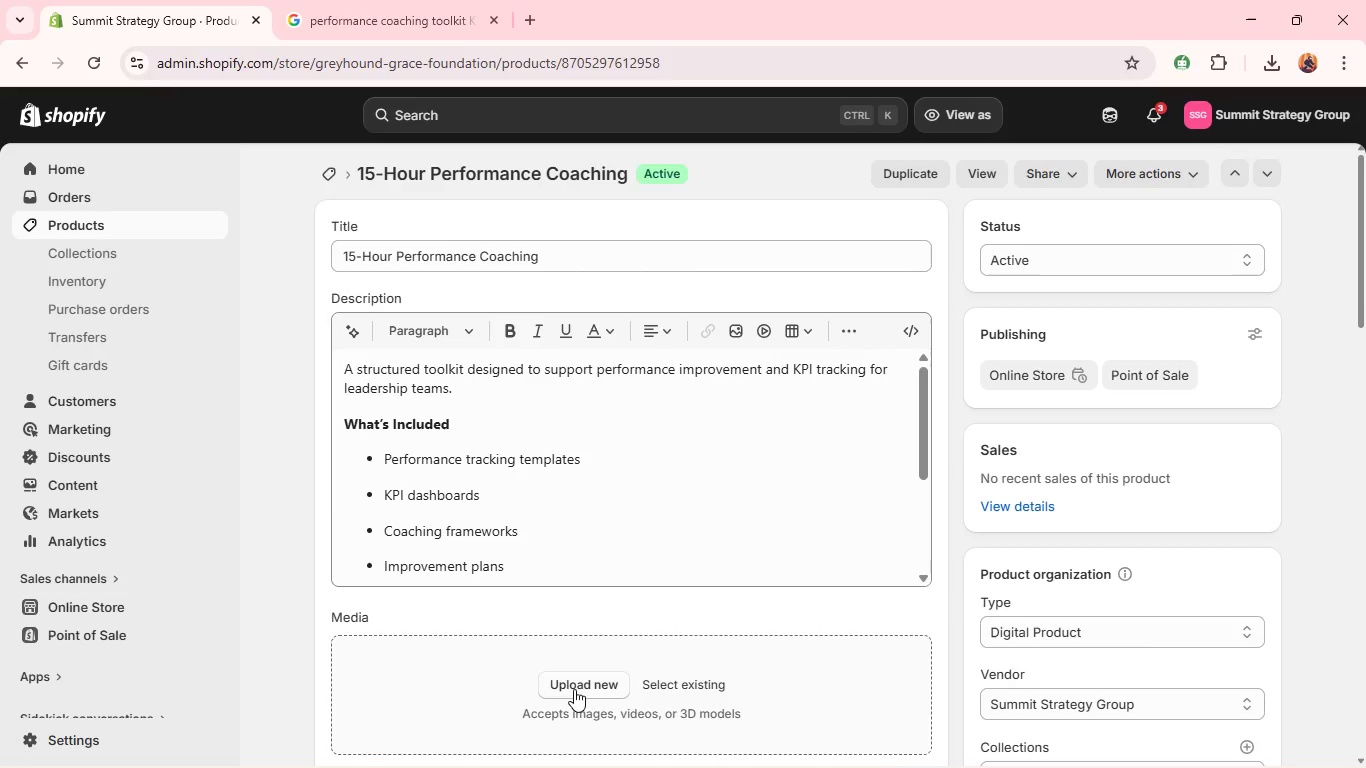 
left_click([574, 689])
 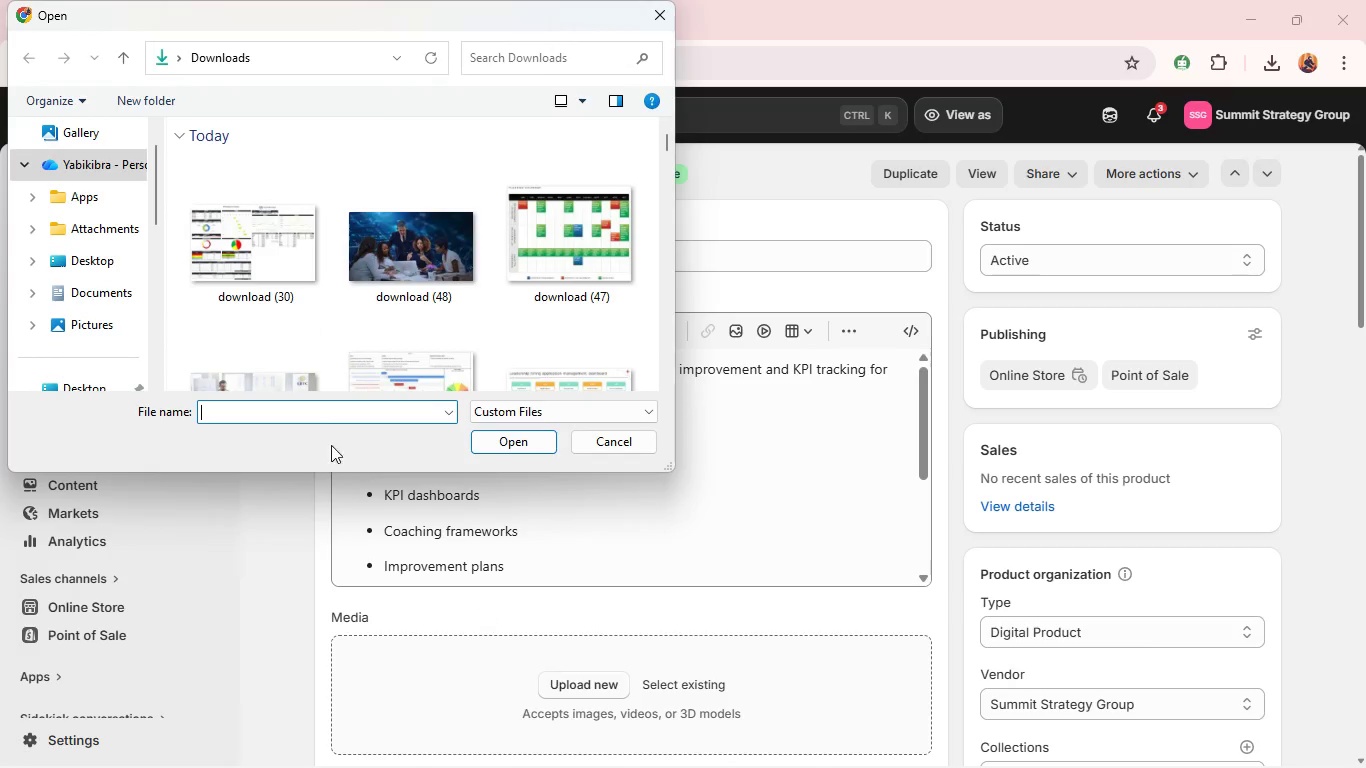 
left_click([237, 295])
 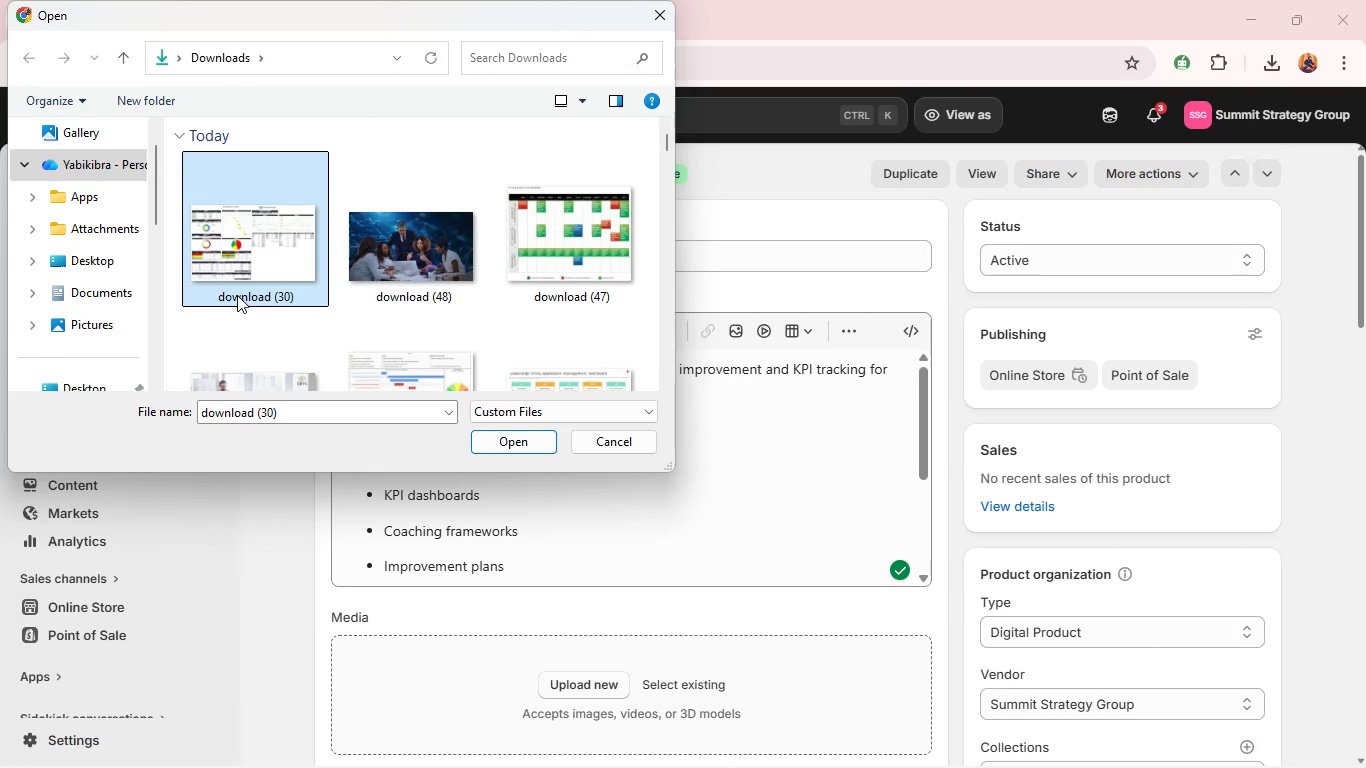 
key(Enter)
 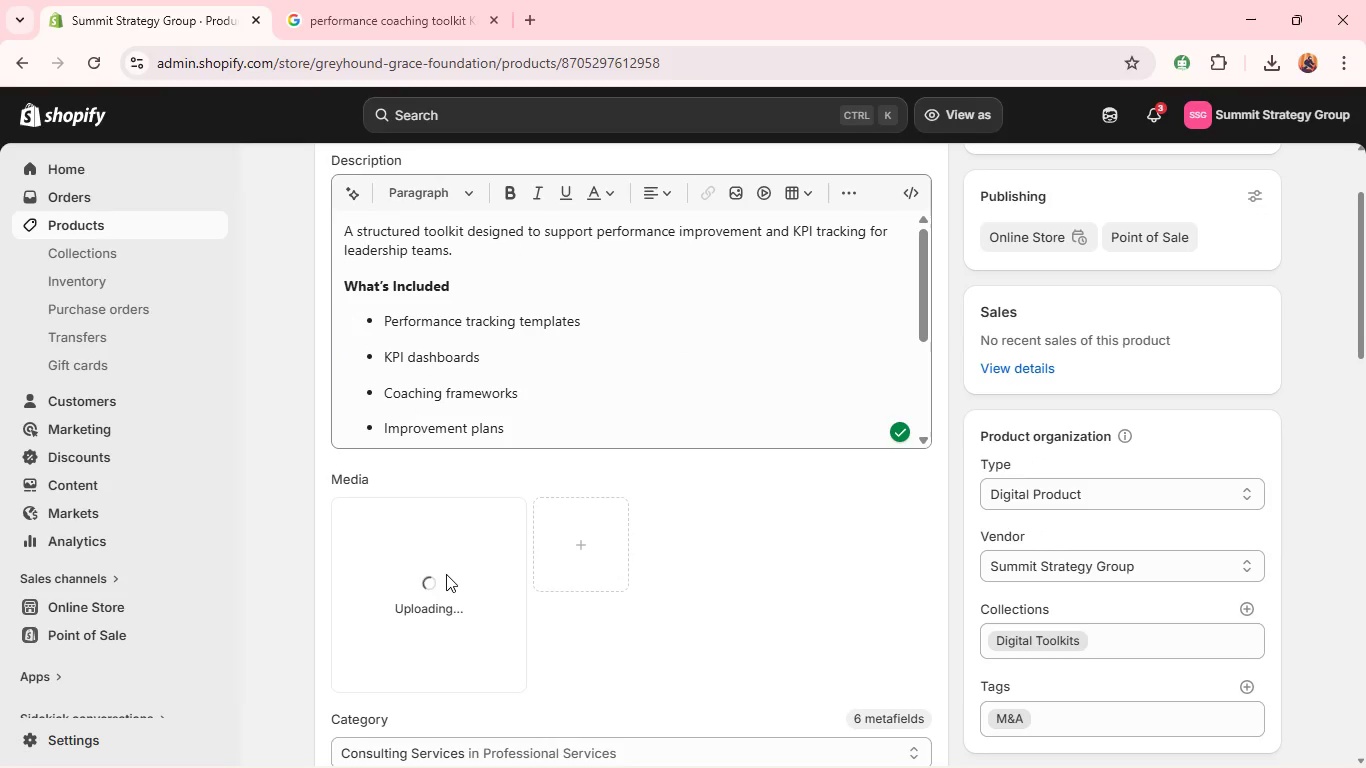 
left_click([446, 574])
 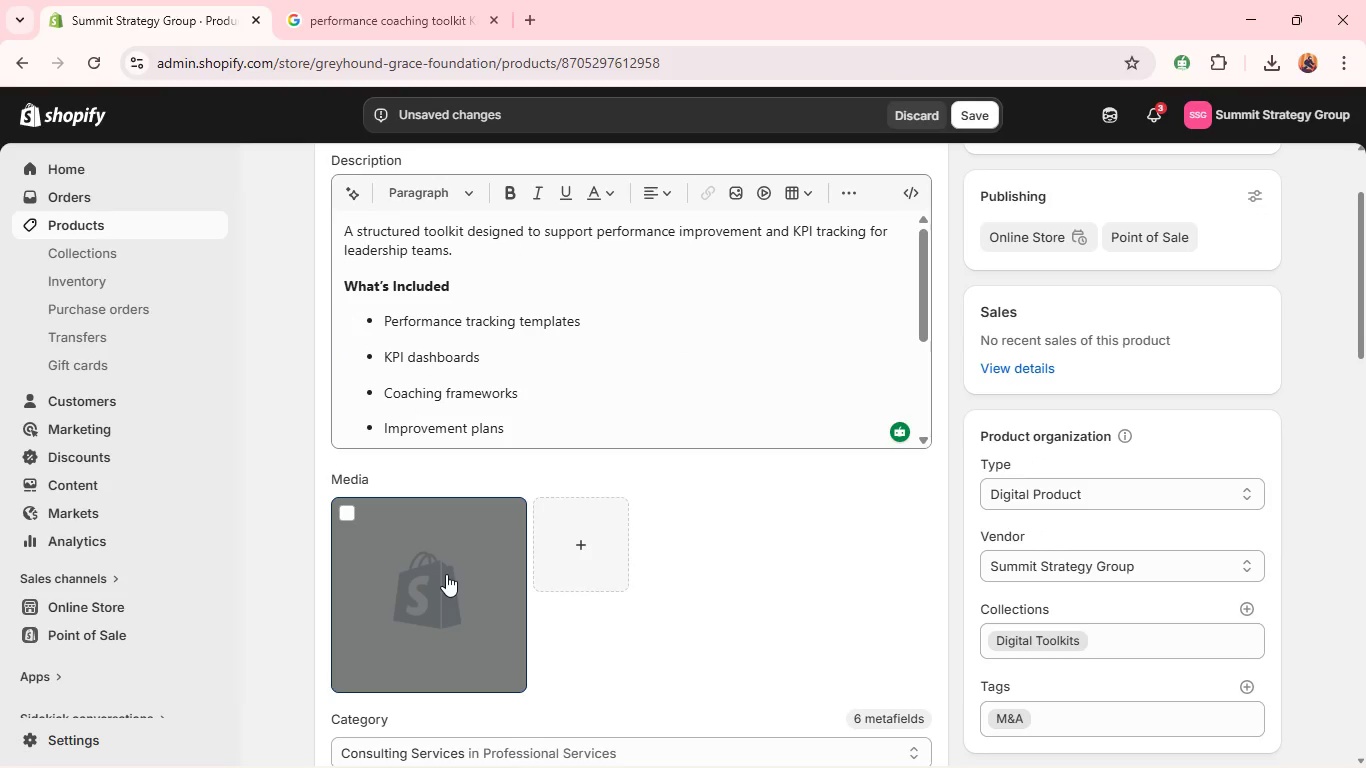 
left_click([446, 574])
 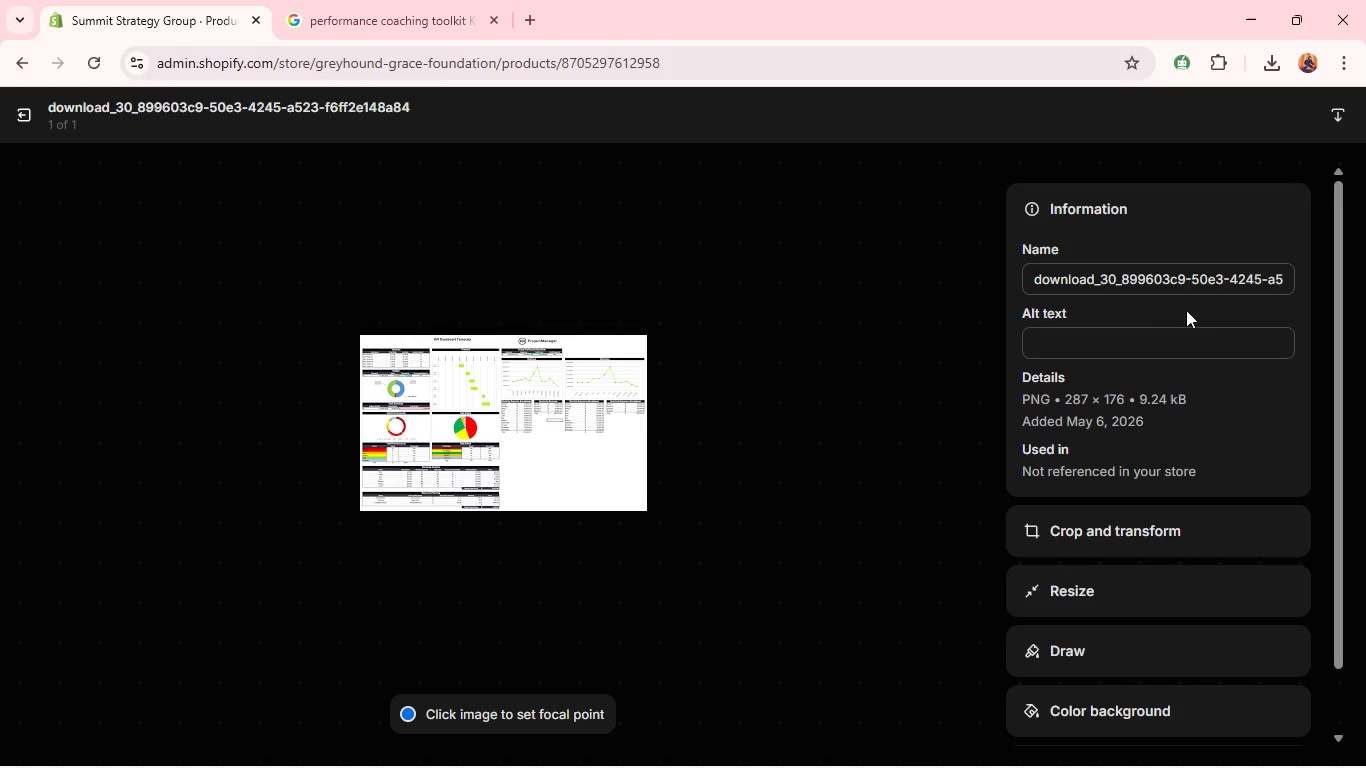 
left_click([1161, 336])
 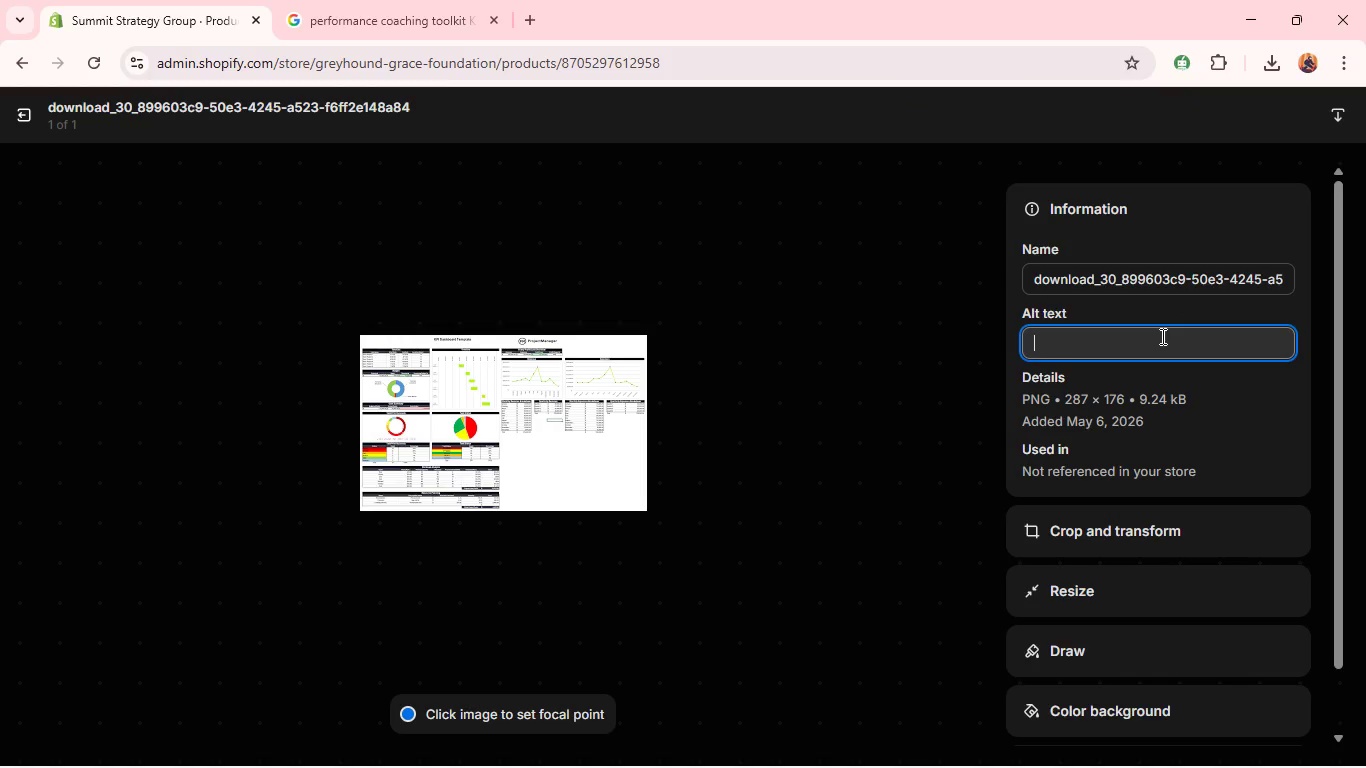 
key(Control+V)
 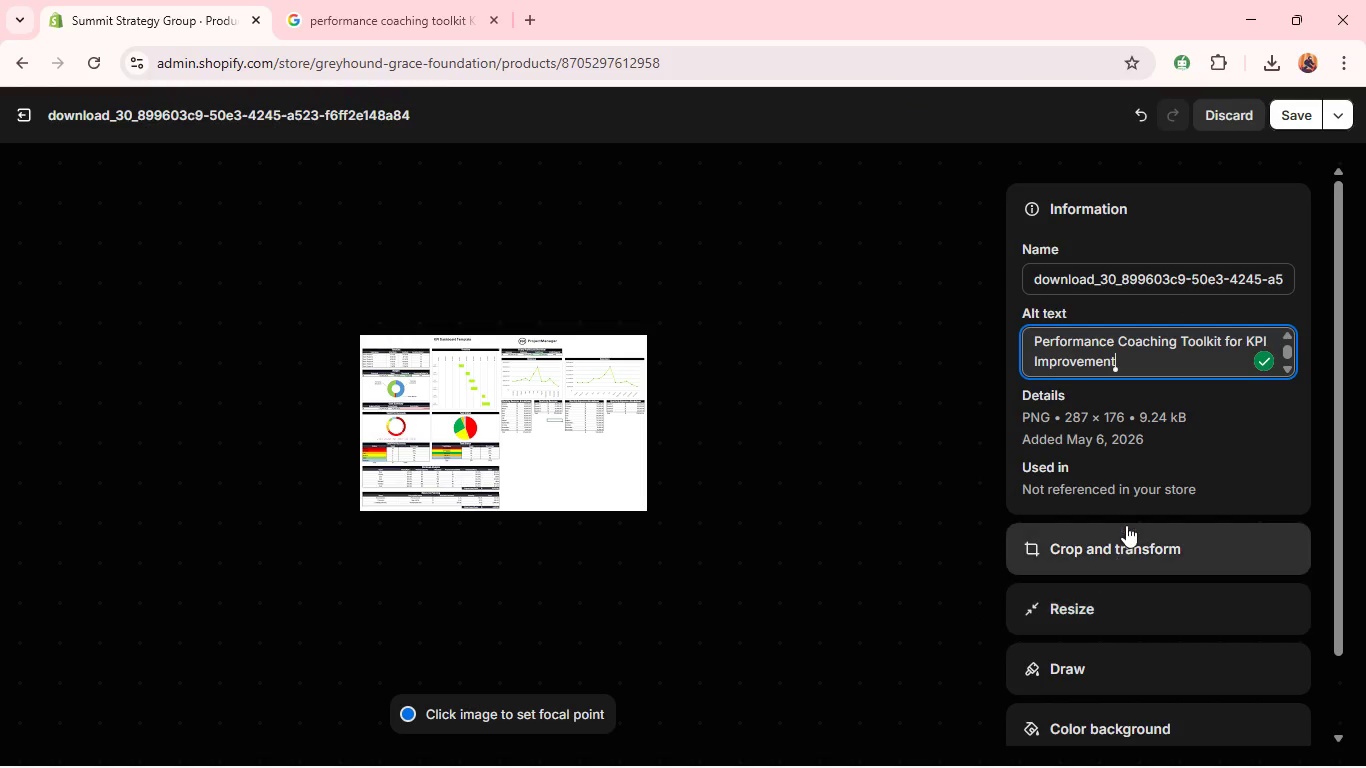 
left_click([1122, 557])
 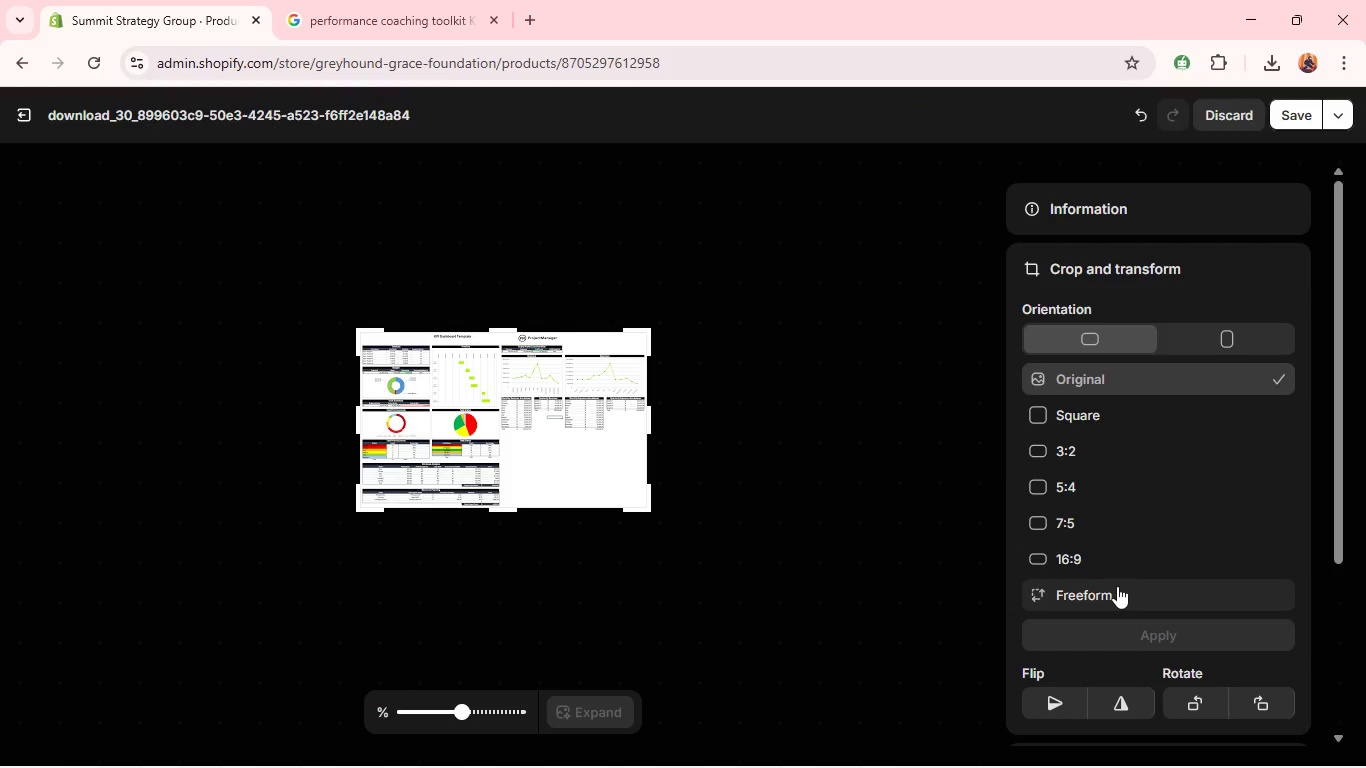 
left_click([1122, 558])
 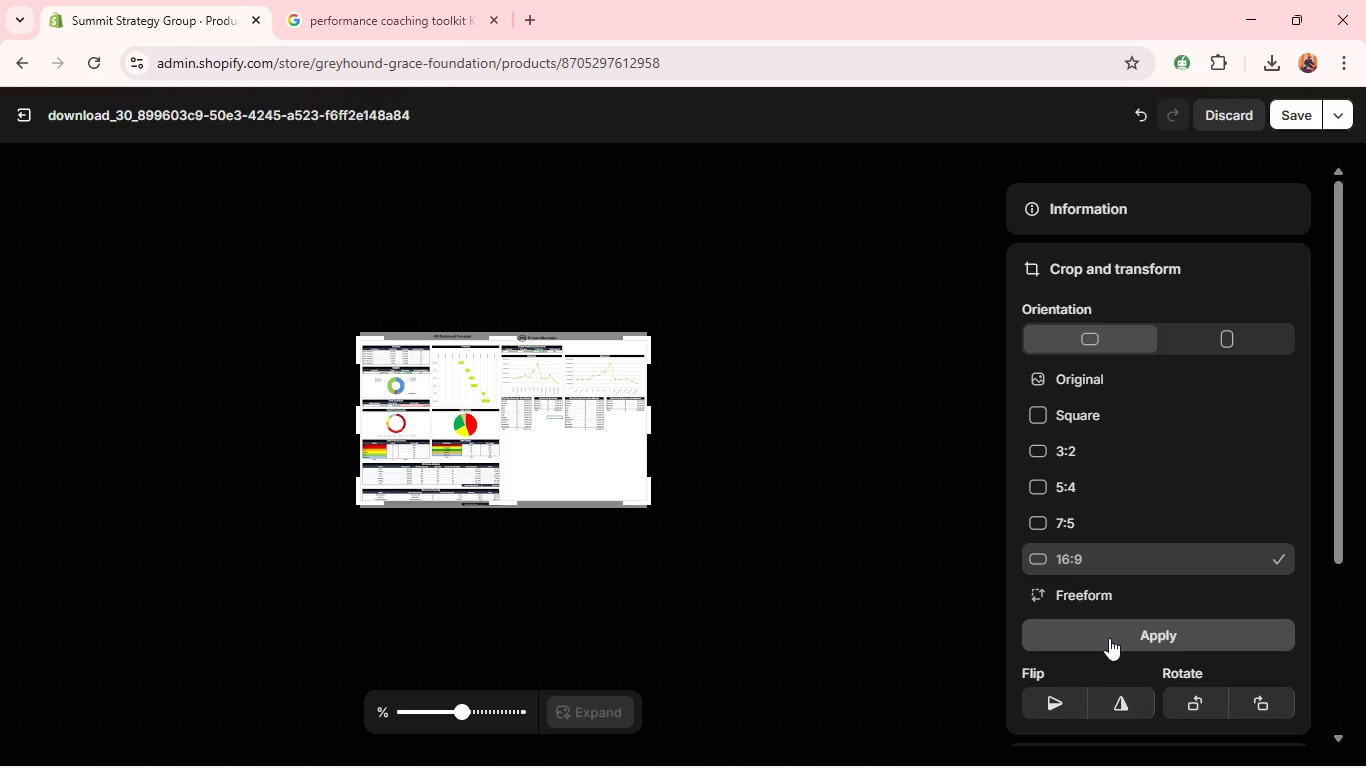 
left_click([1109, 638])
 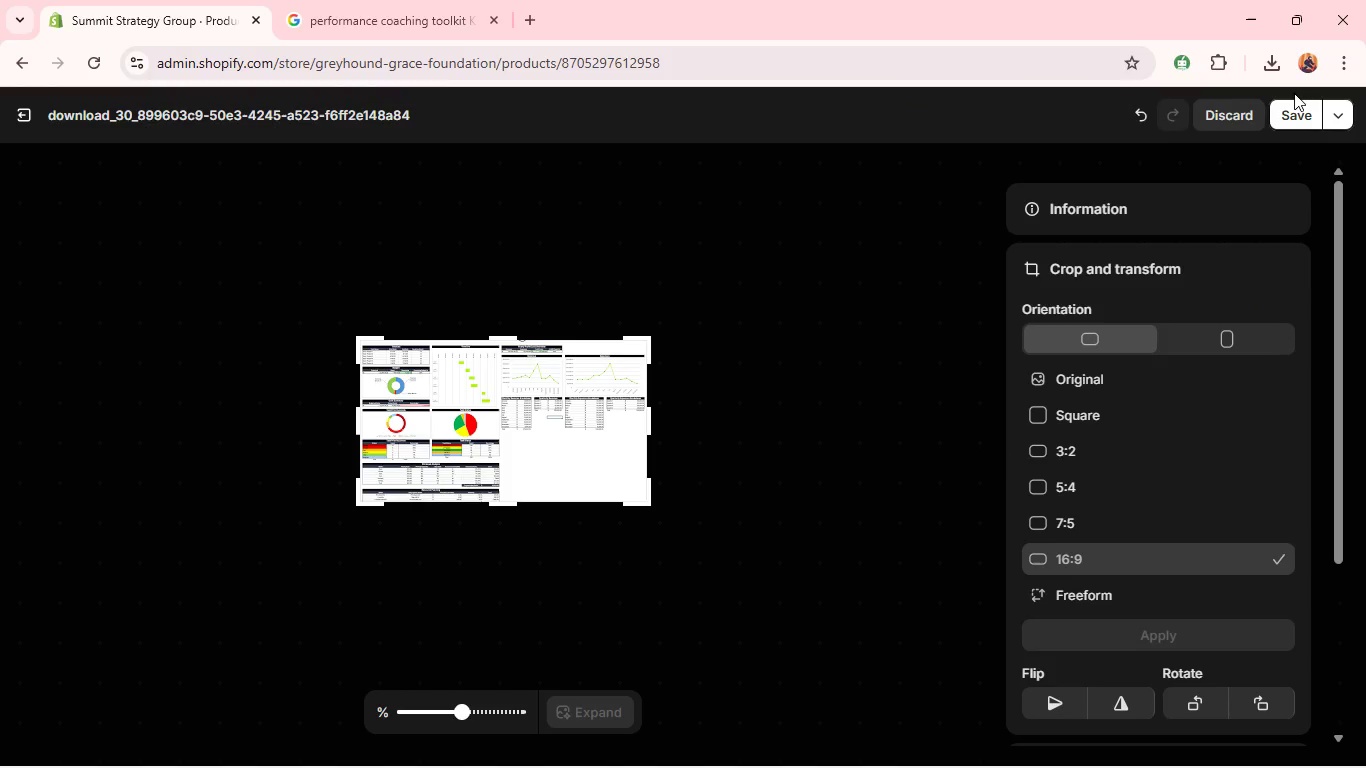 
left_click([1295, 118])
 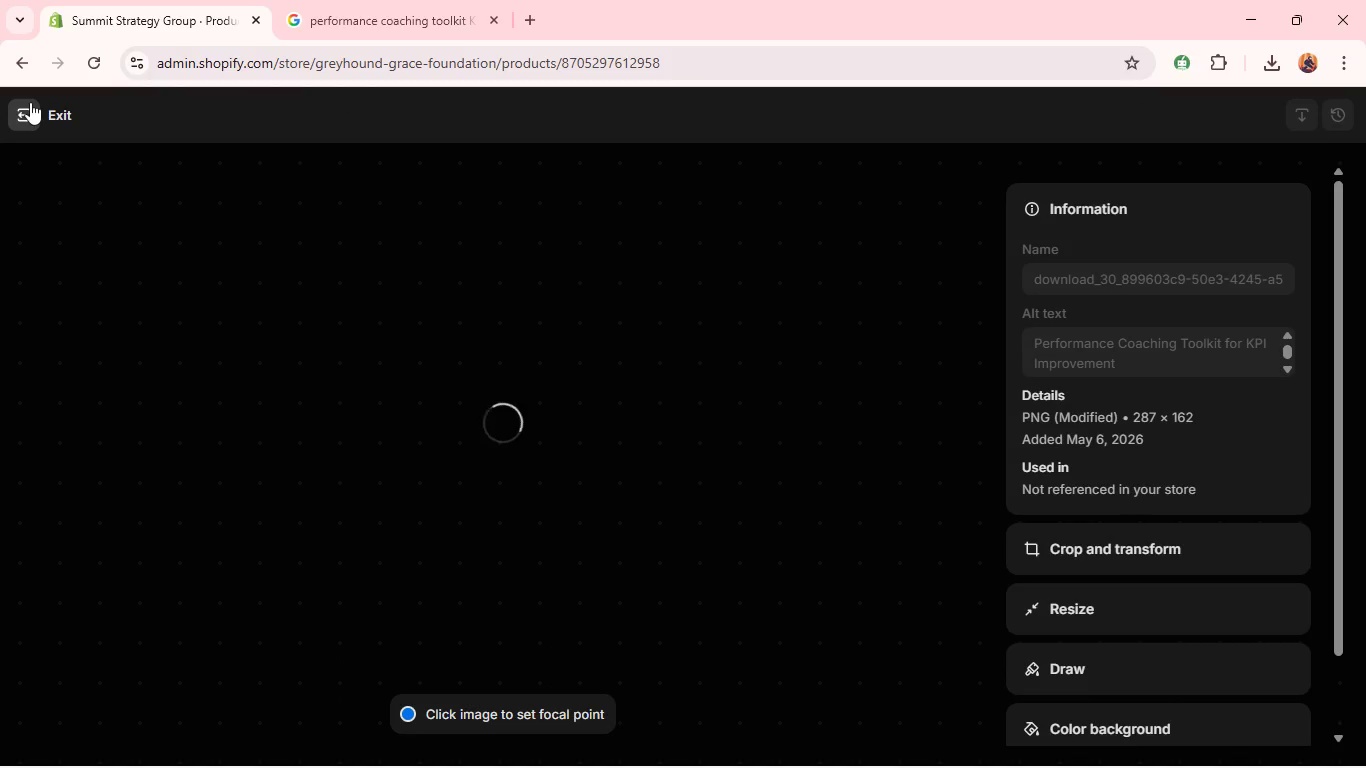 
wait(7.16)
 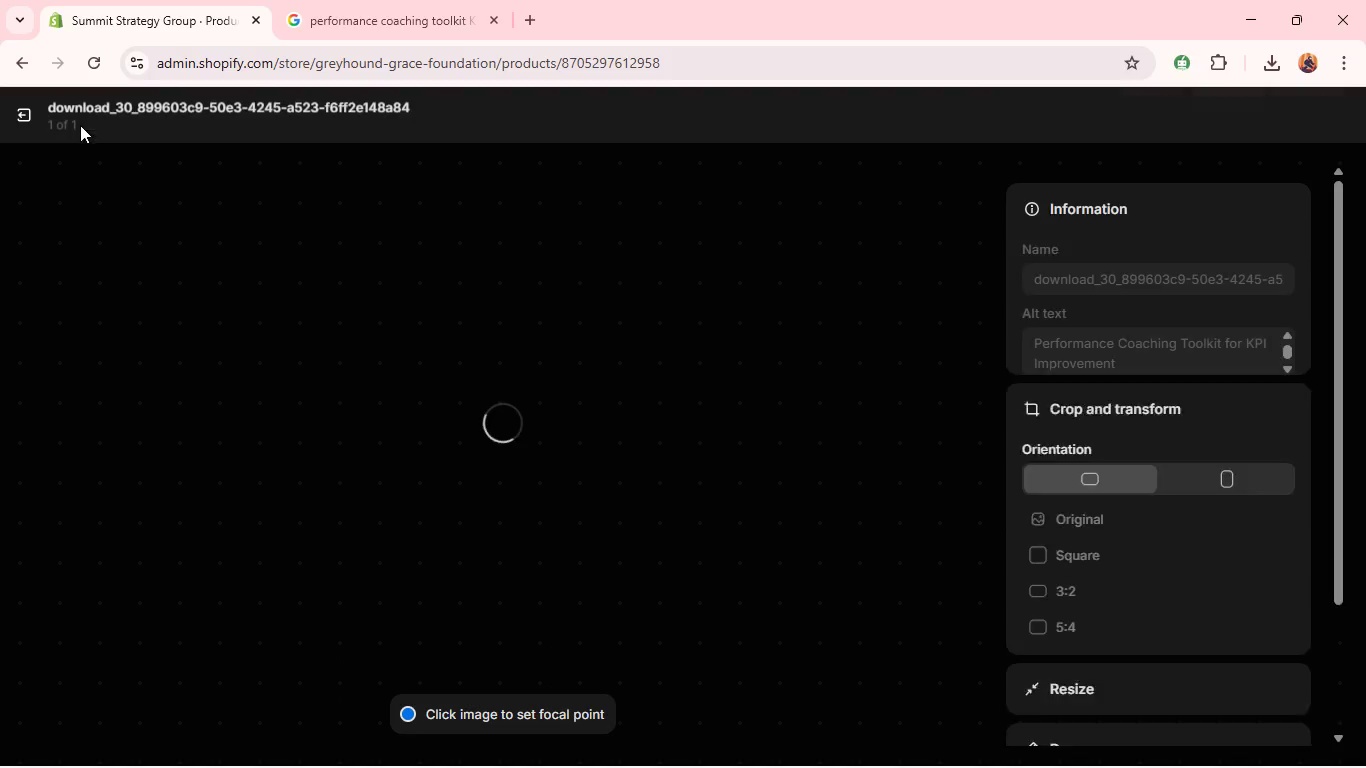 
left_click([29, 105])
 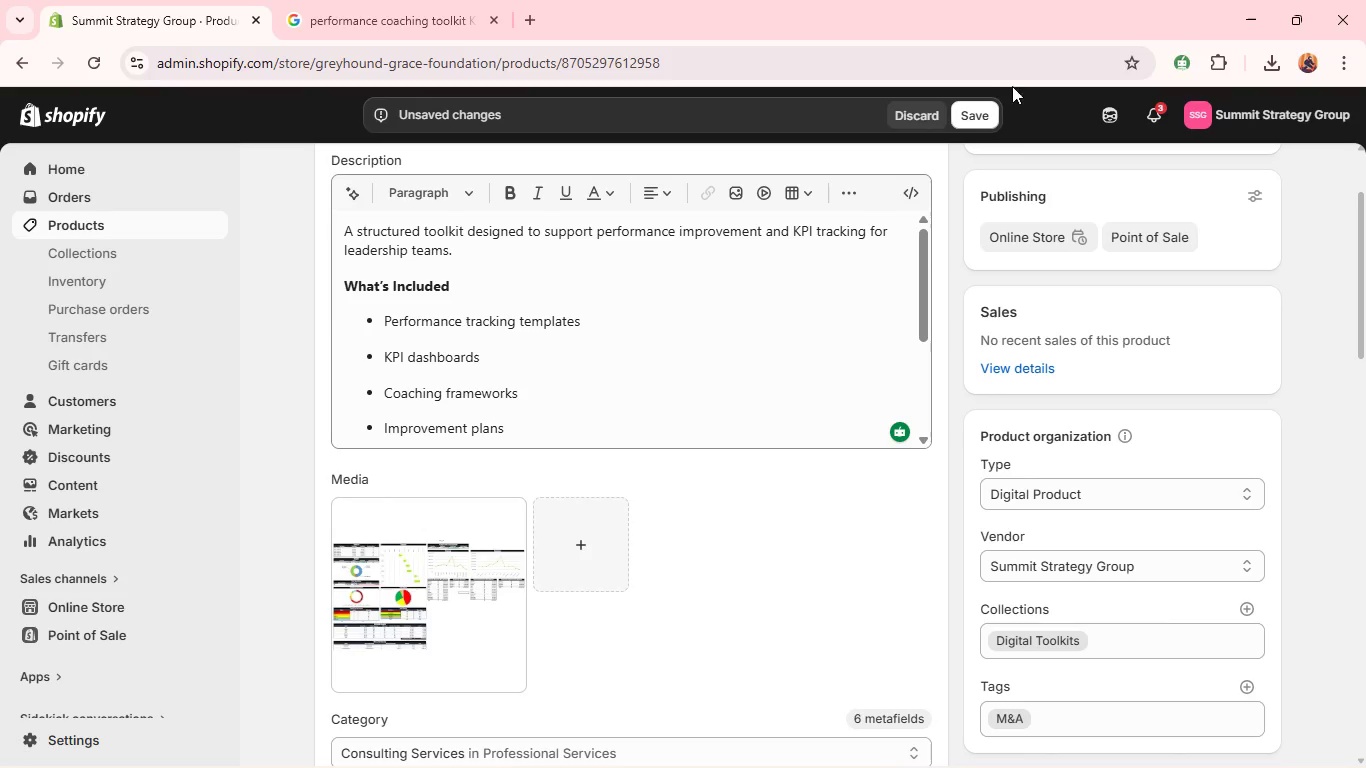 
left_click([993, 110])
 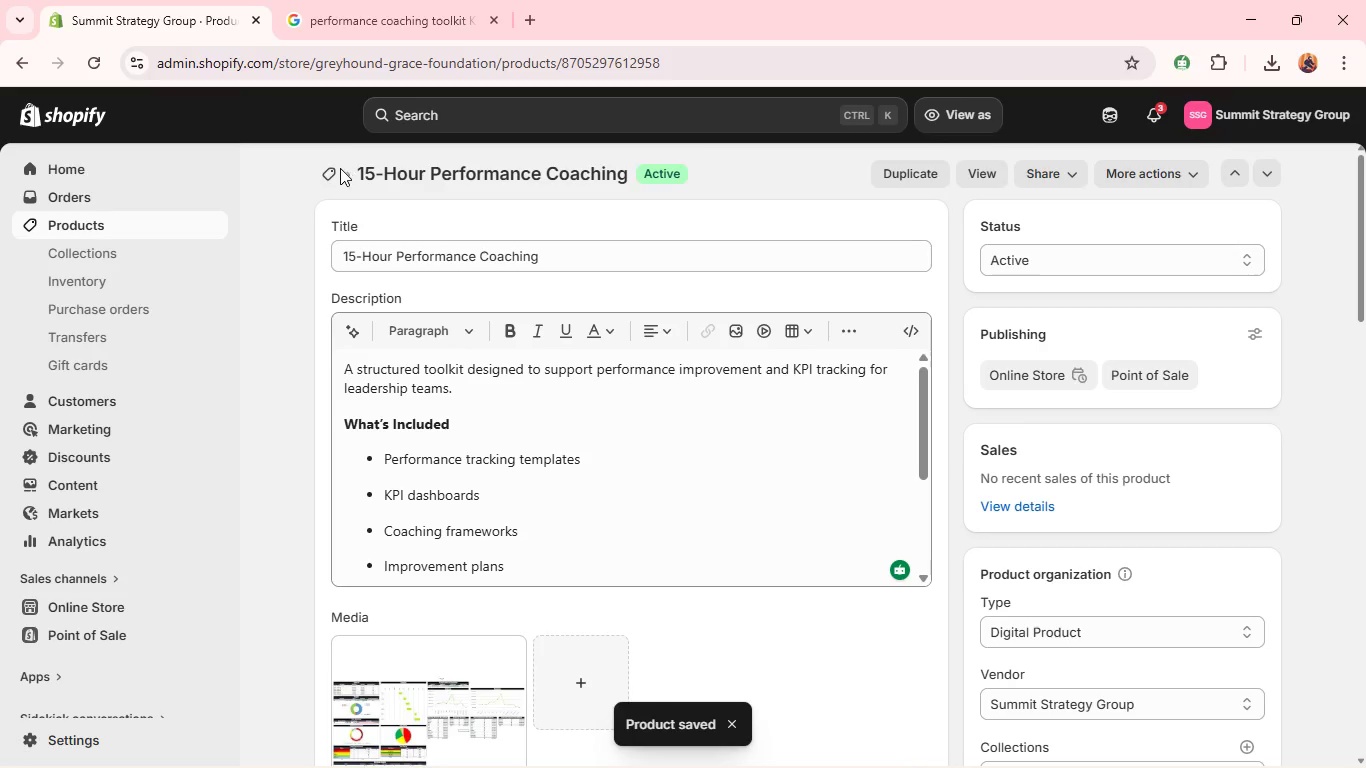 
wait(5.3)
 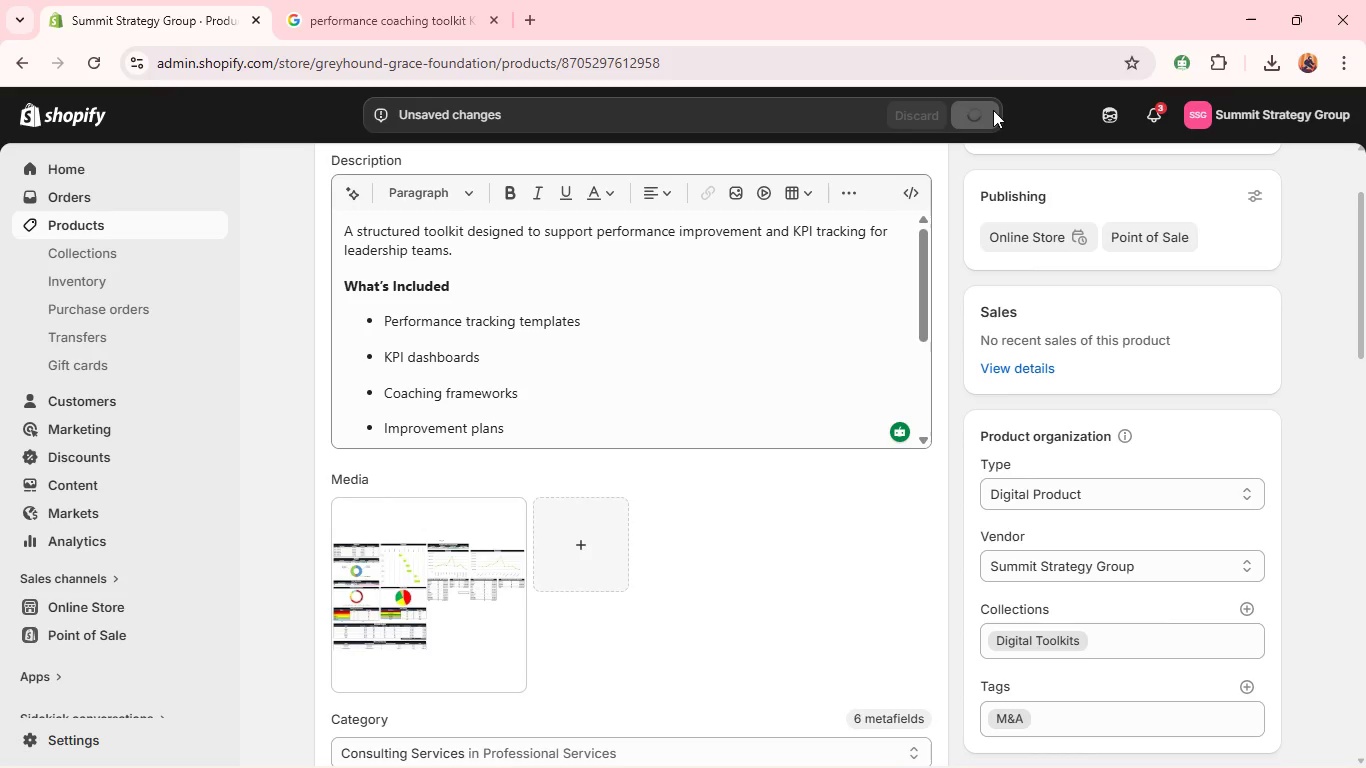 
left_click([328, 178])
 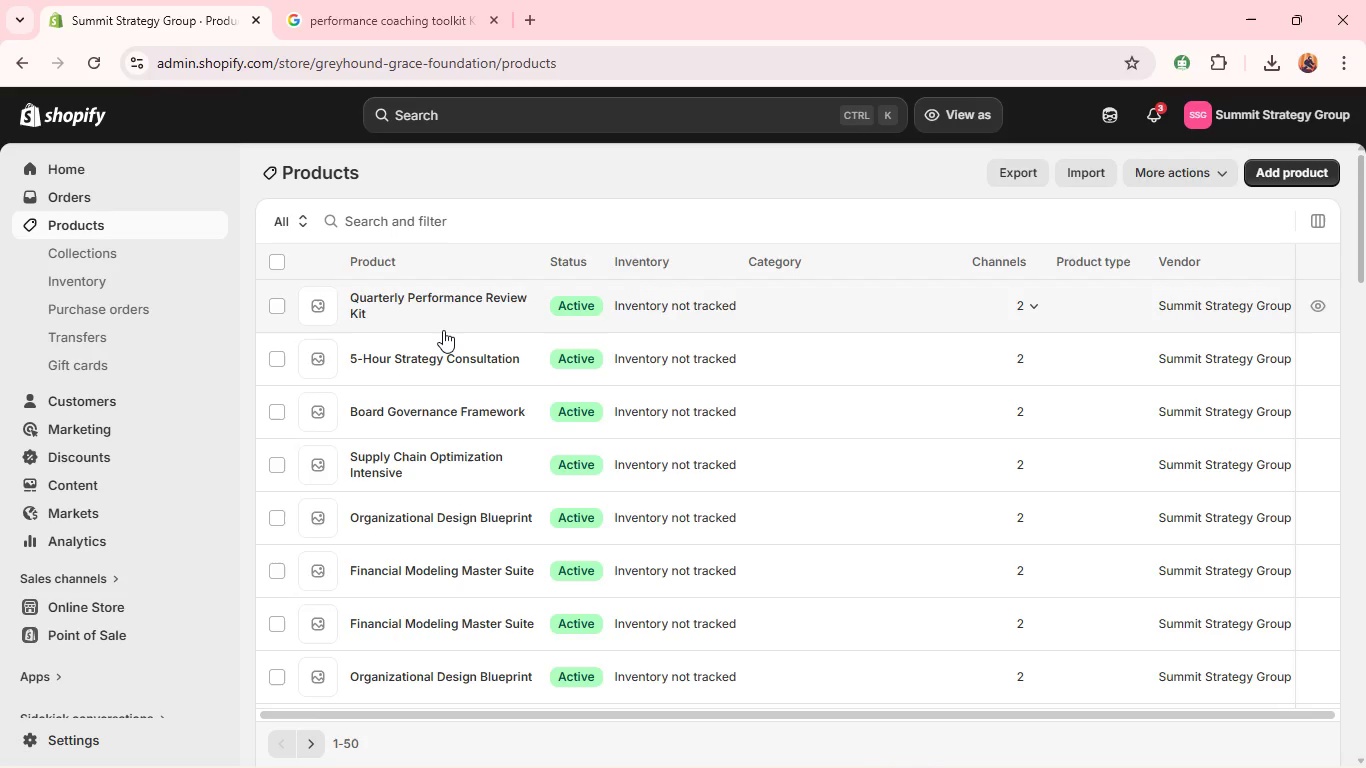 
wait(9.42)
 